 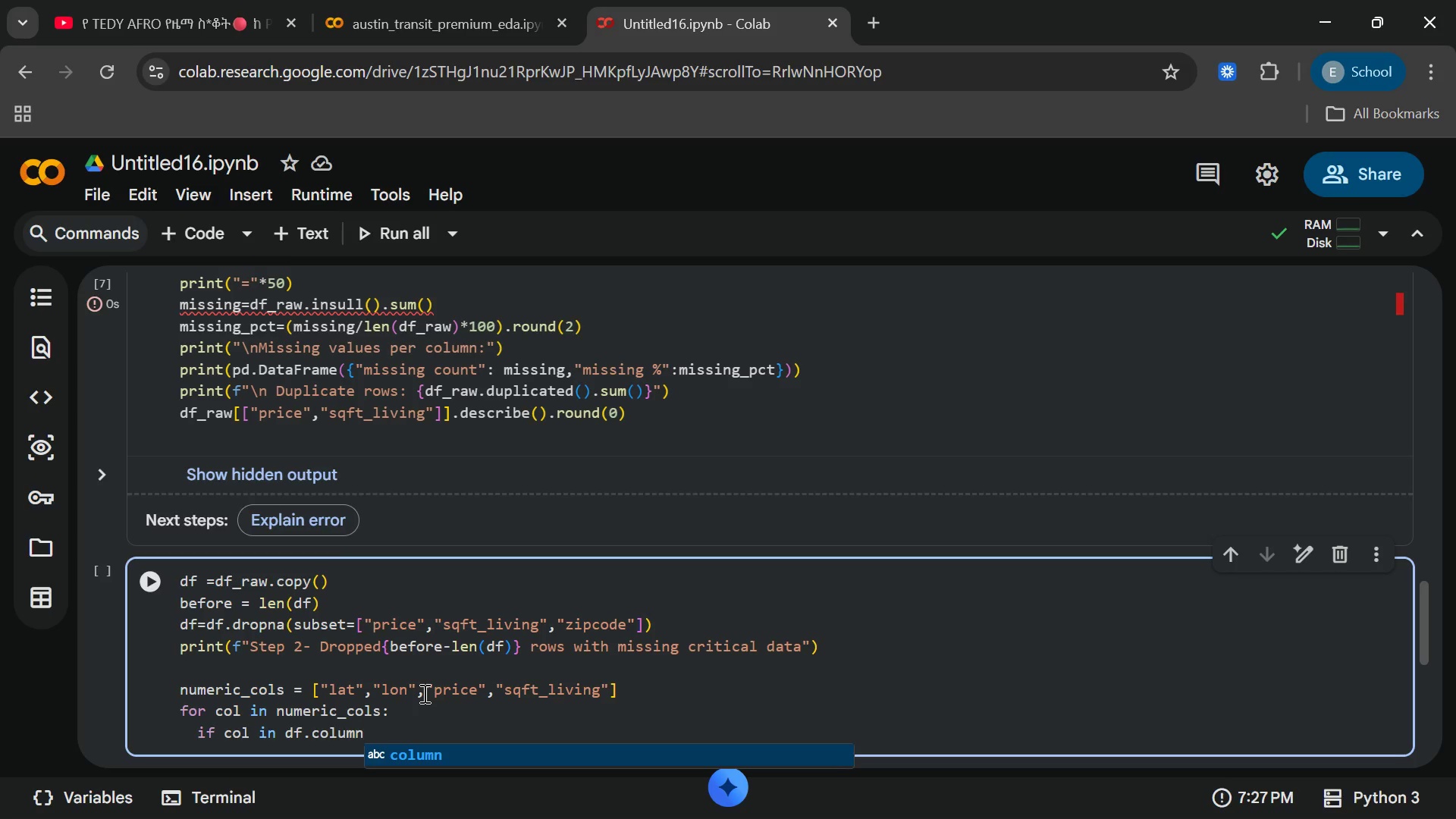 
key(Enter)
 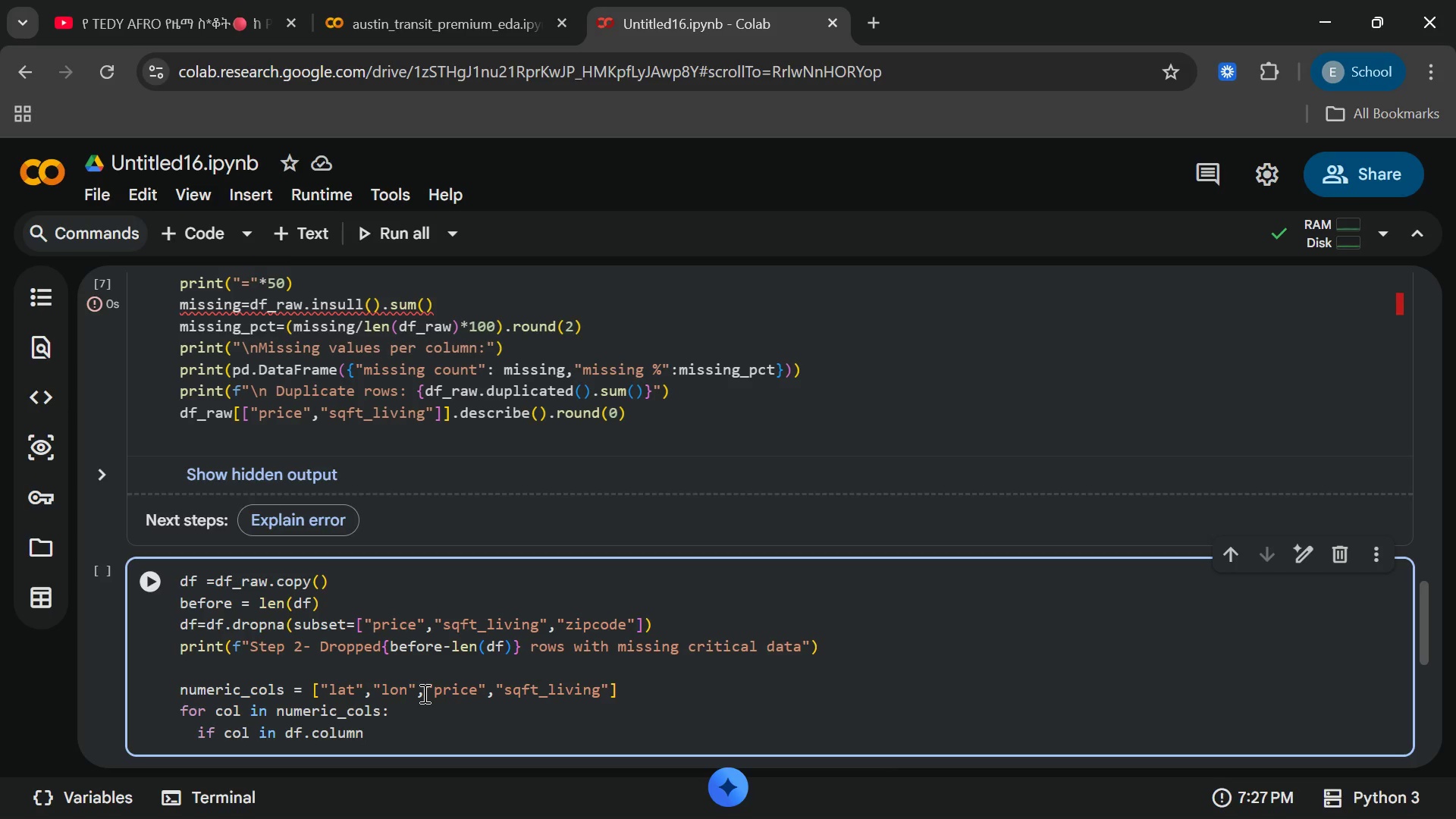 
key(Shift+ShiftRight)
 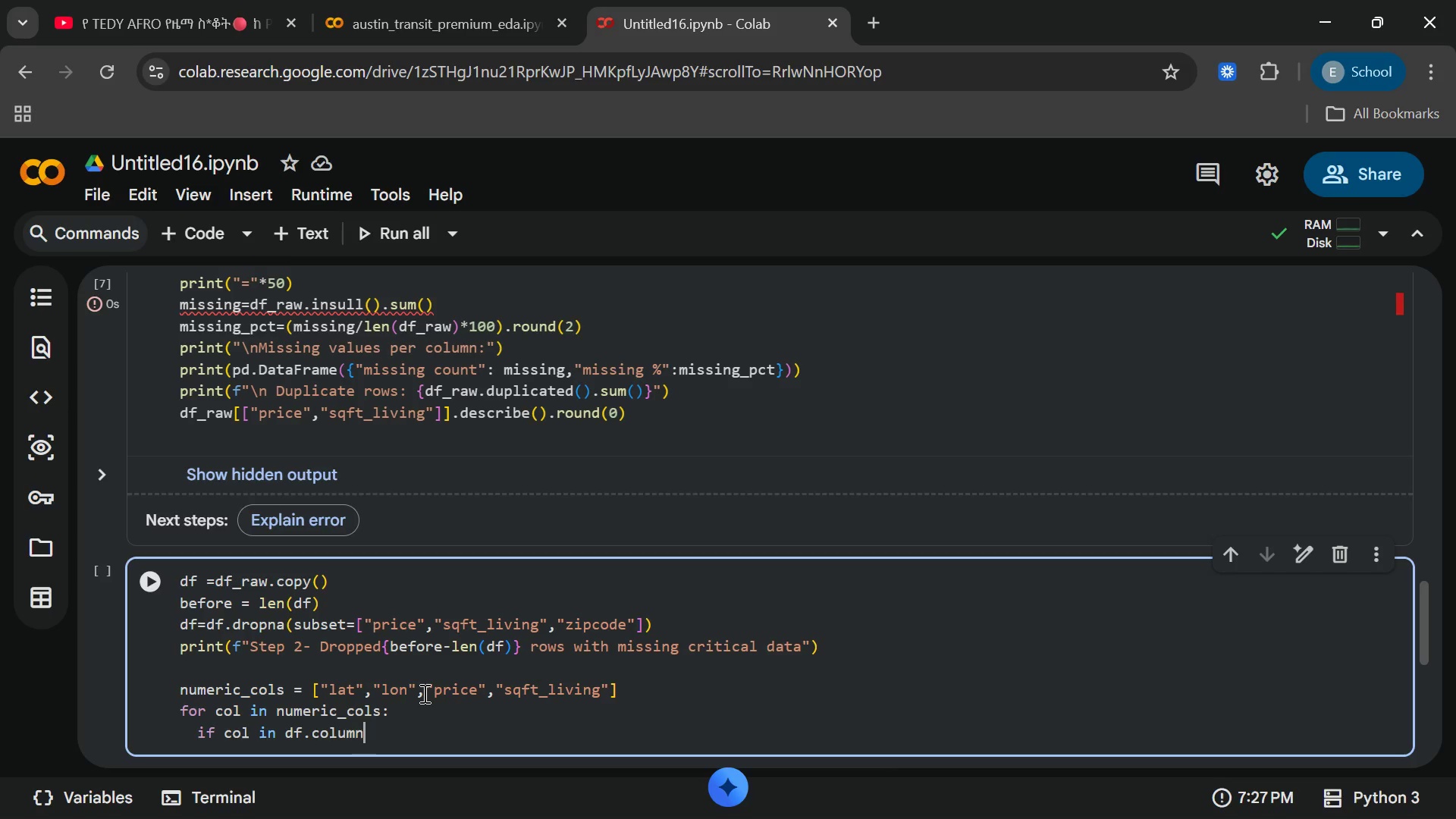 
key(Shift+Semicolon)
 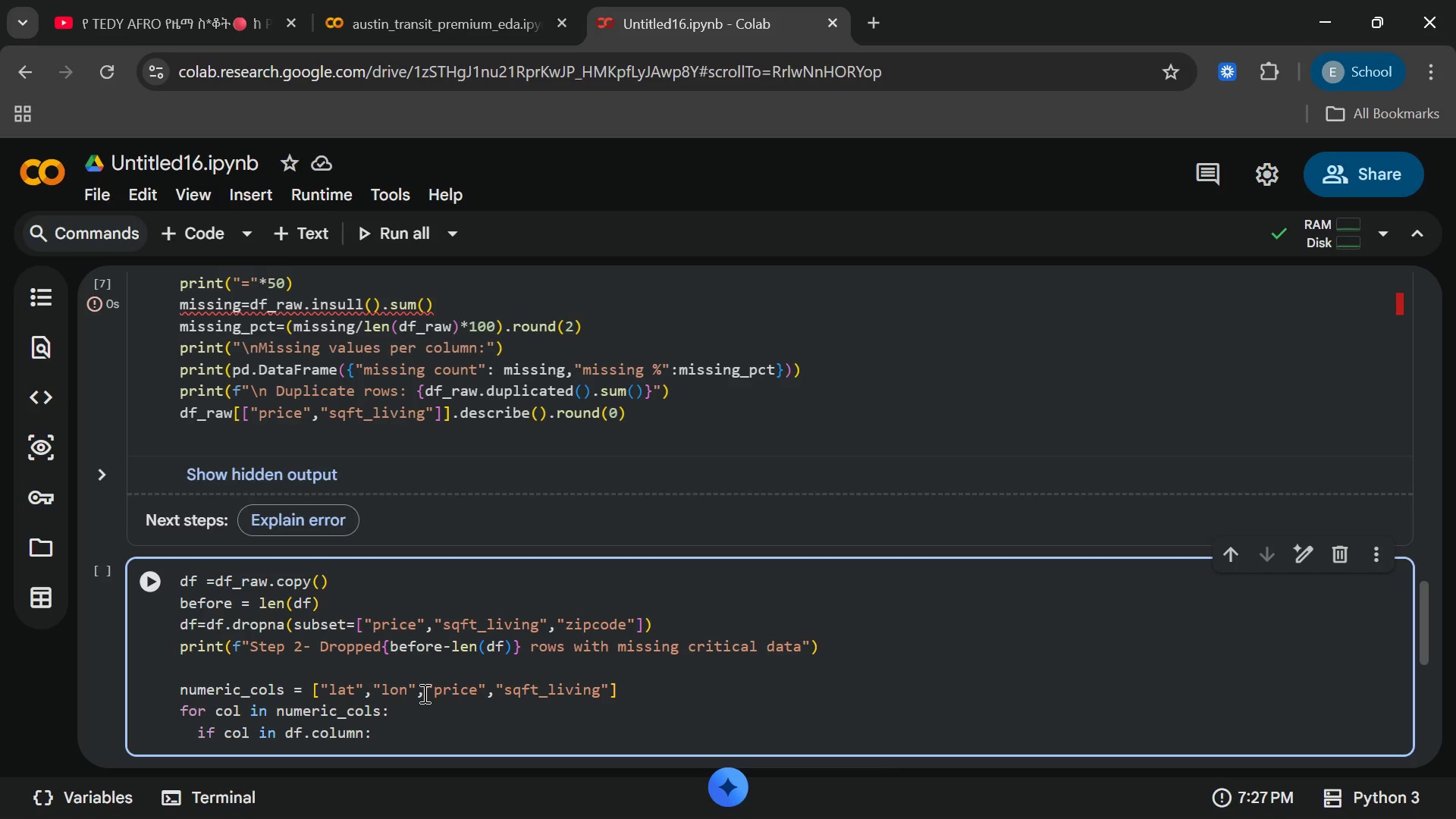 
wait(5.09)
 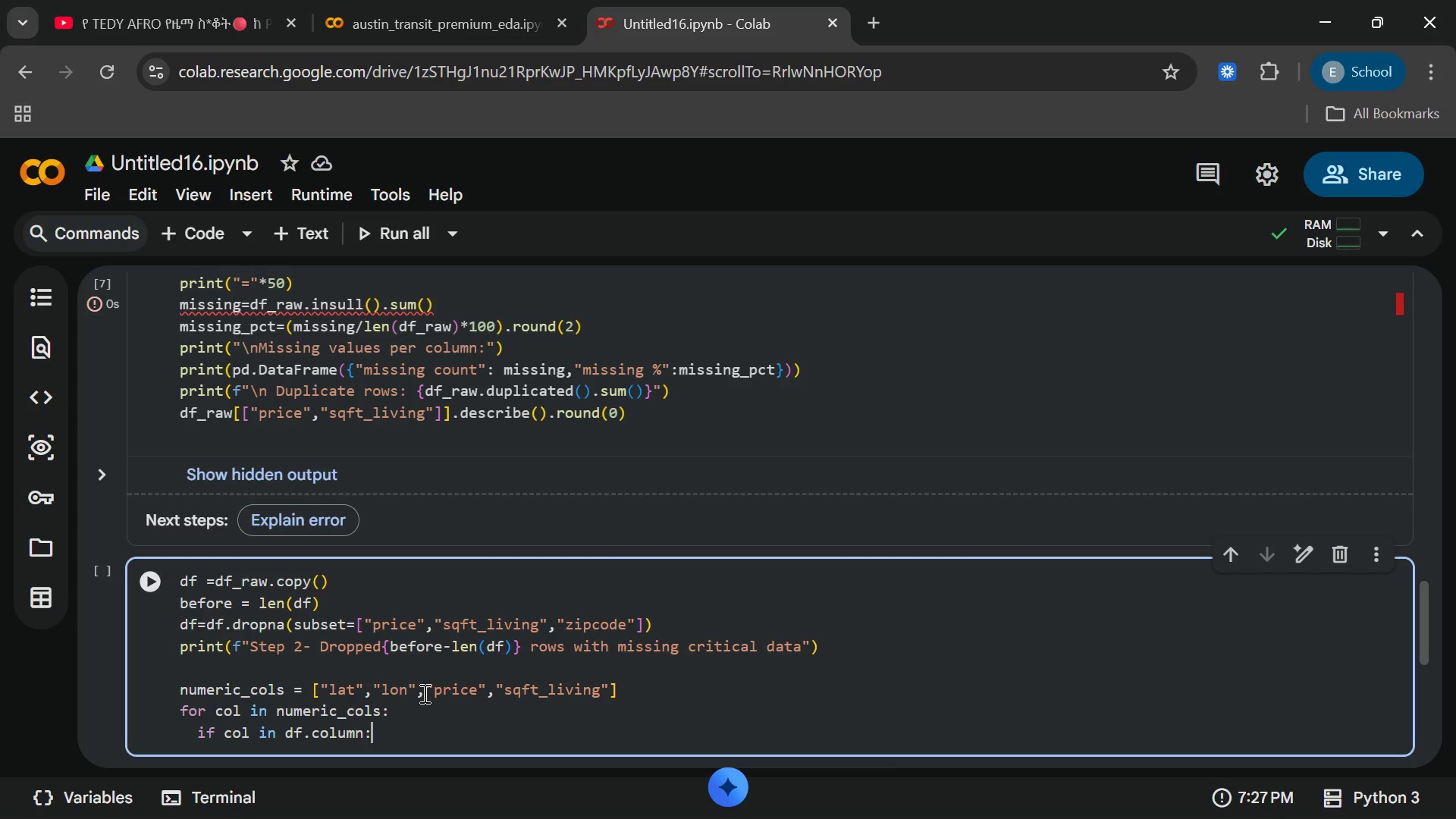 
key(Enter)
 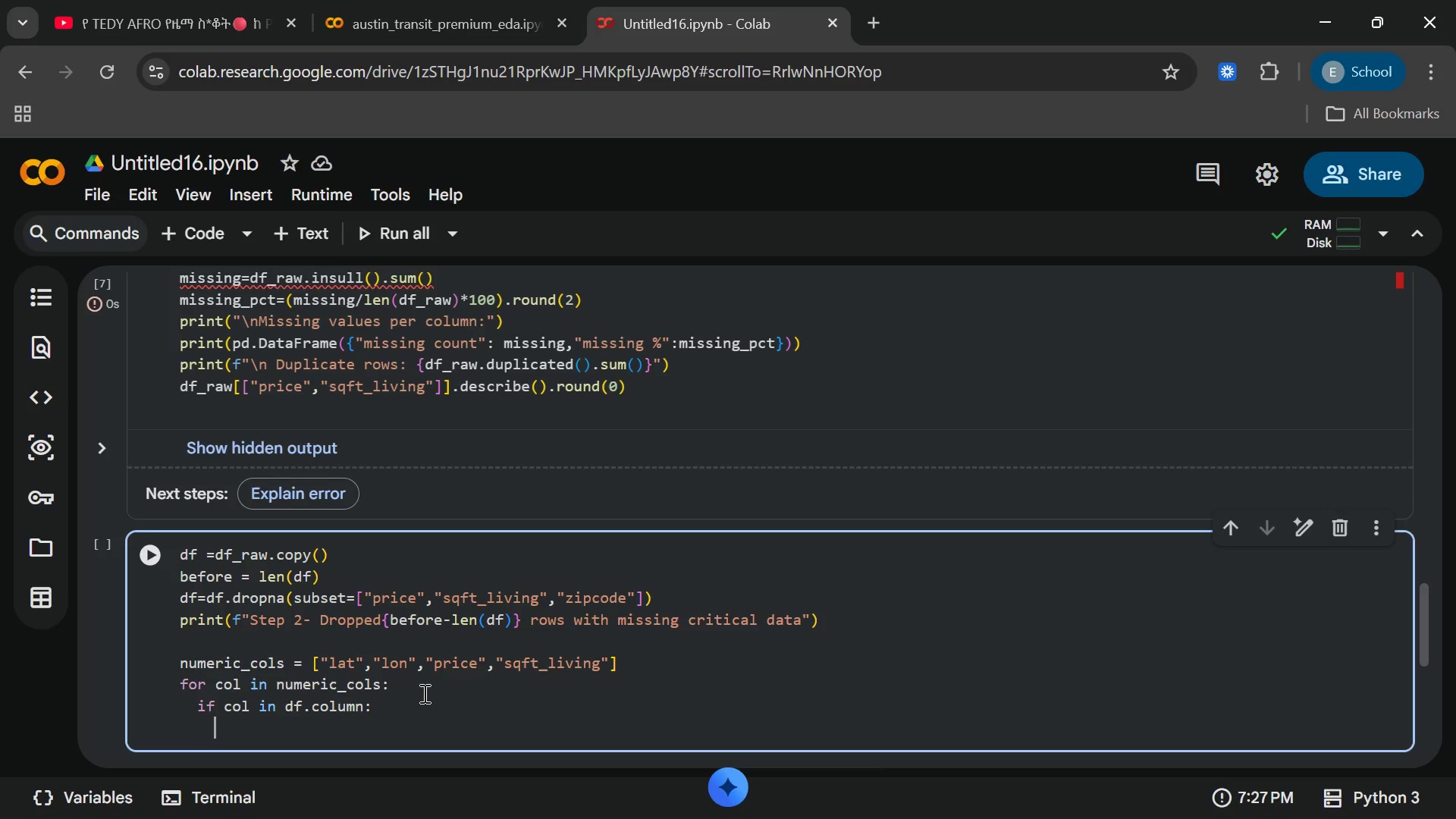 
type(df[col)
 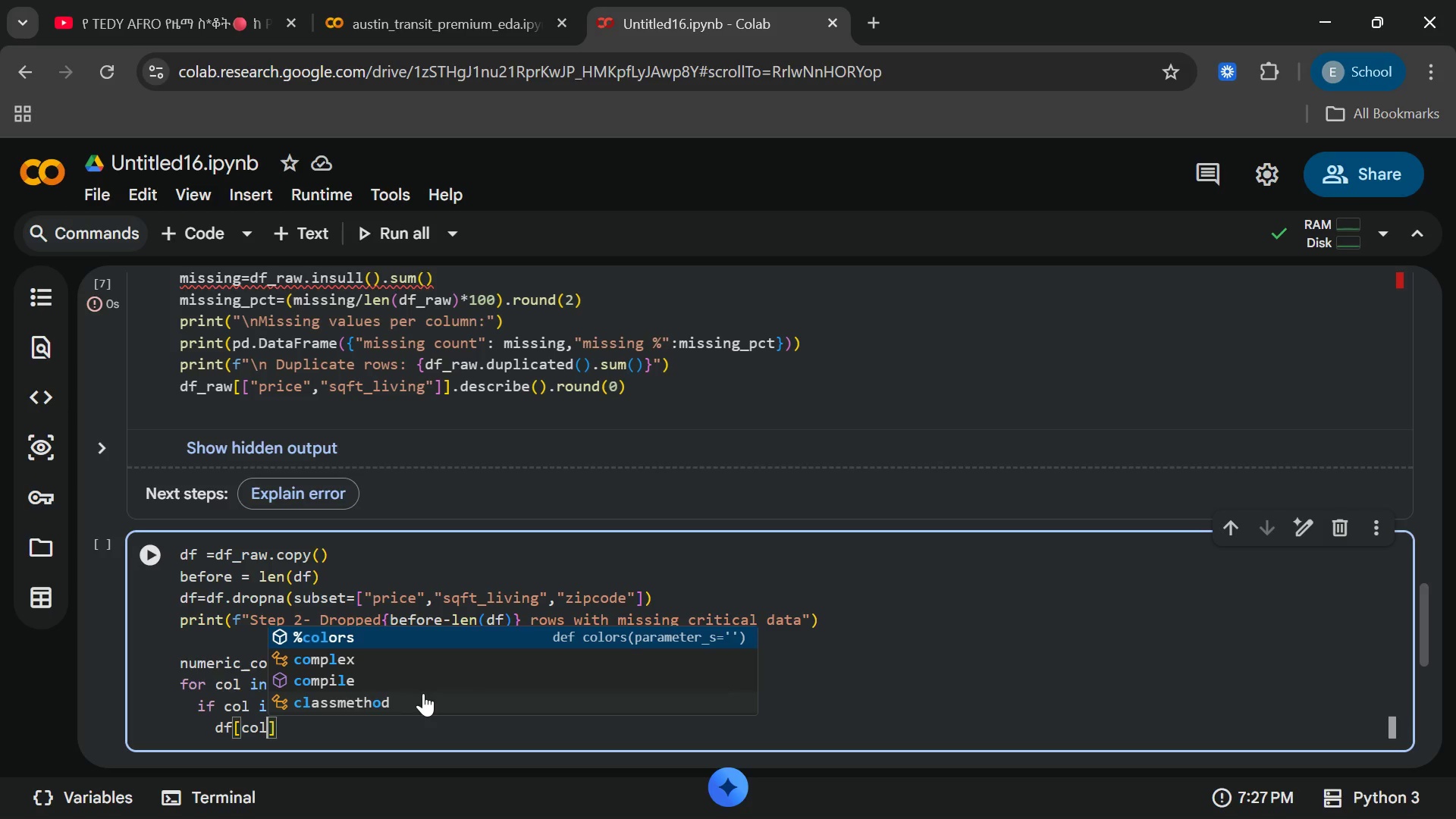 
key(ArrowRight)
 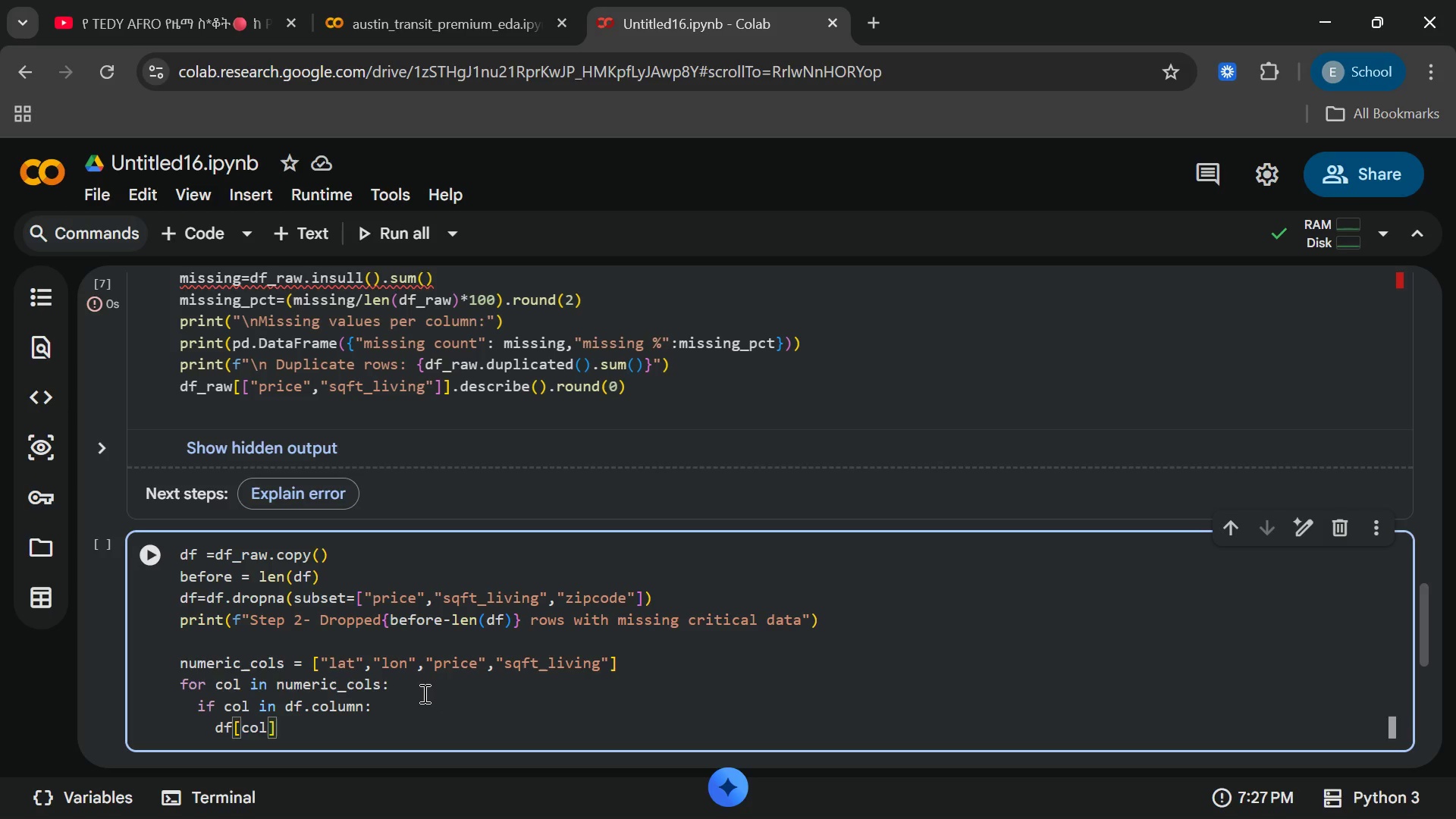 
type(=pd.to)
 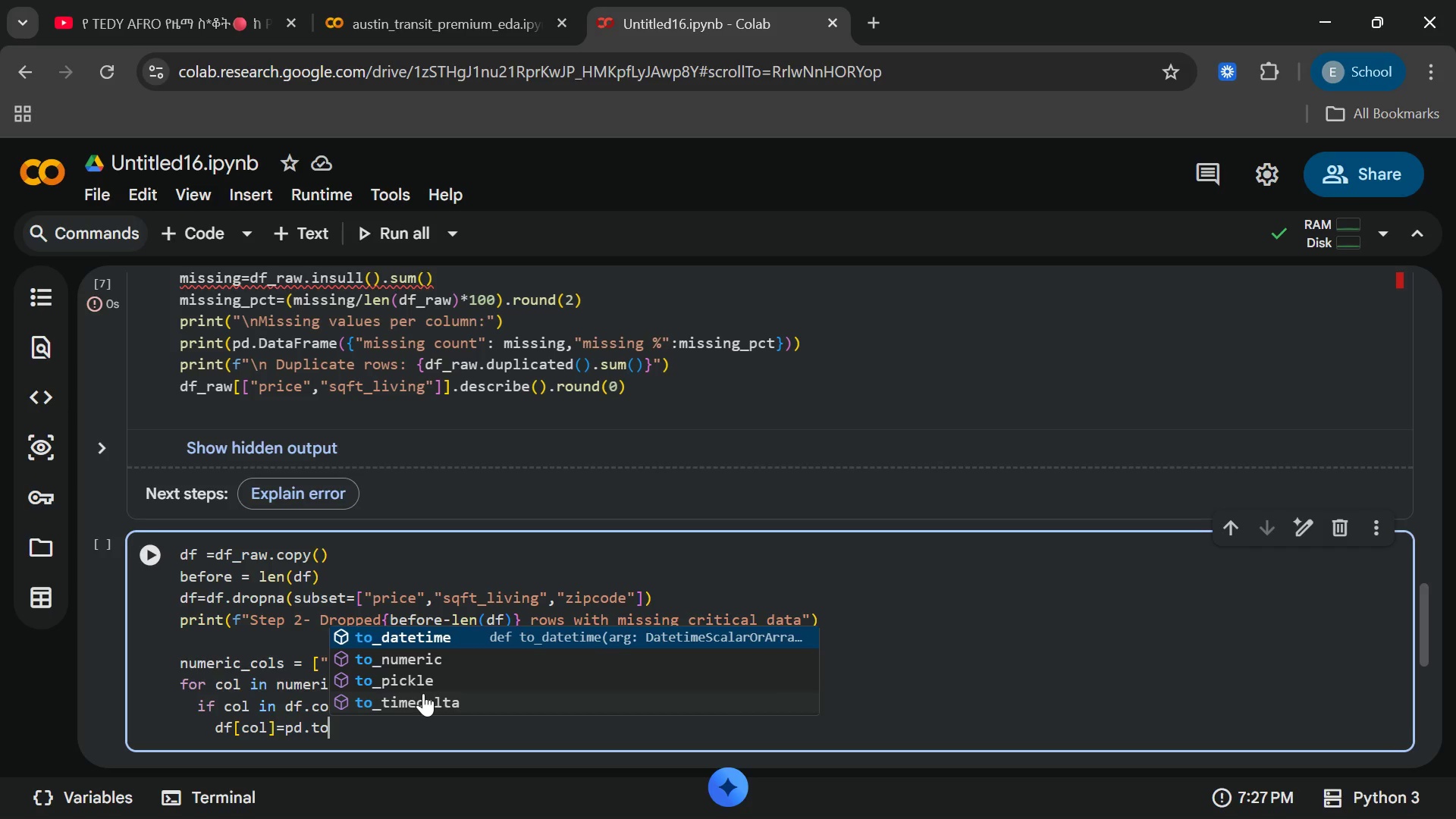 
key(Shift+Minus)
 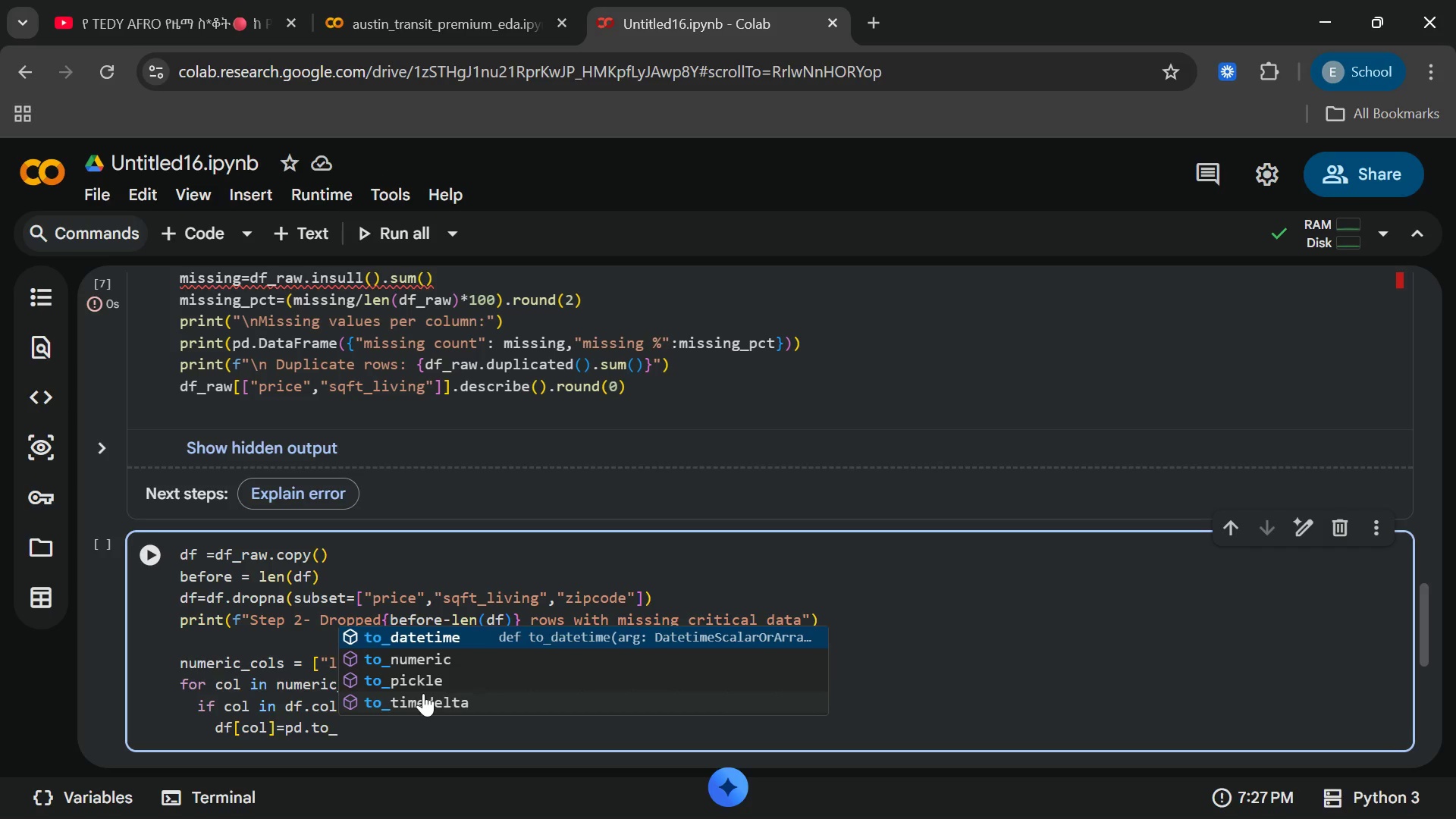 
type(numeric(df[col)
 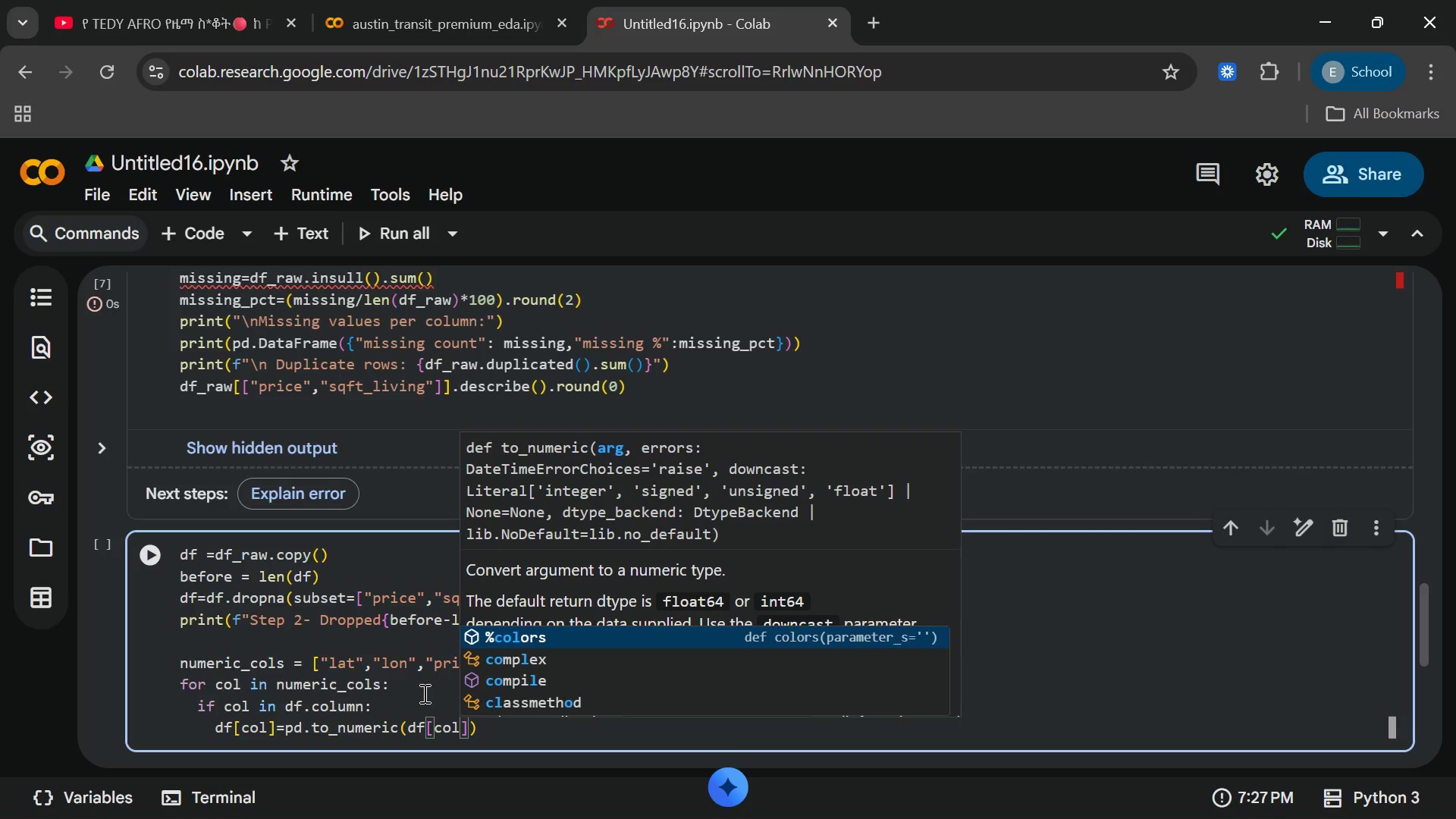 
wait(14.17)
 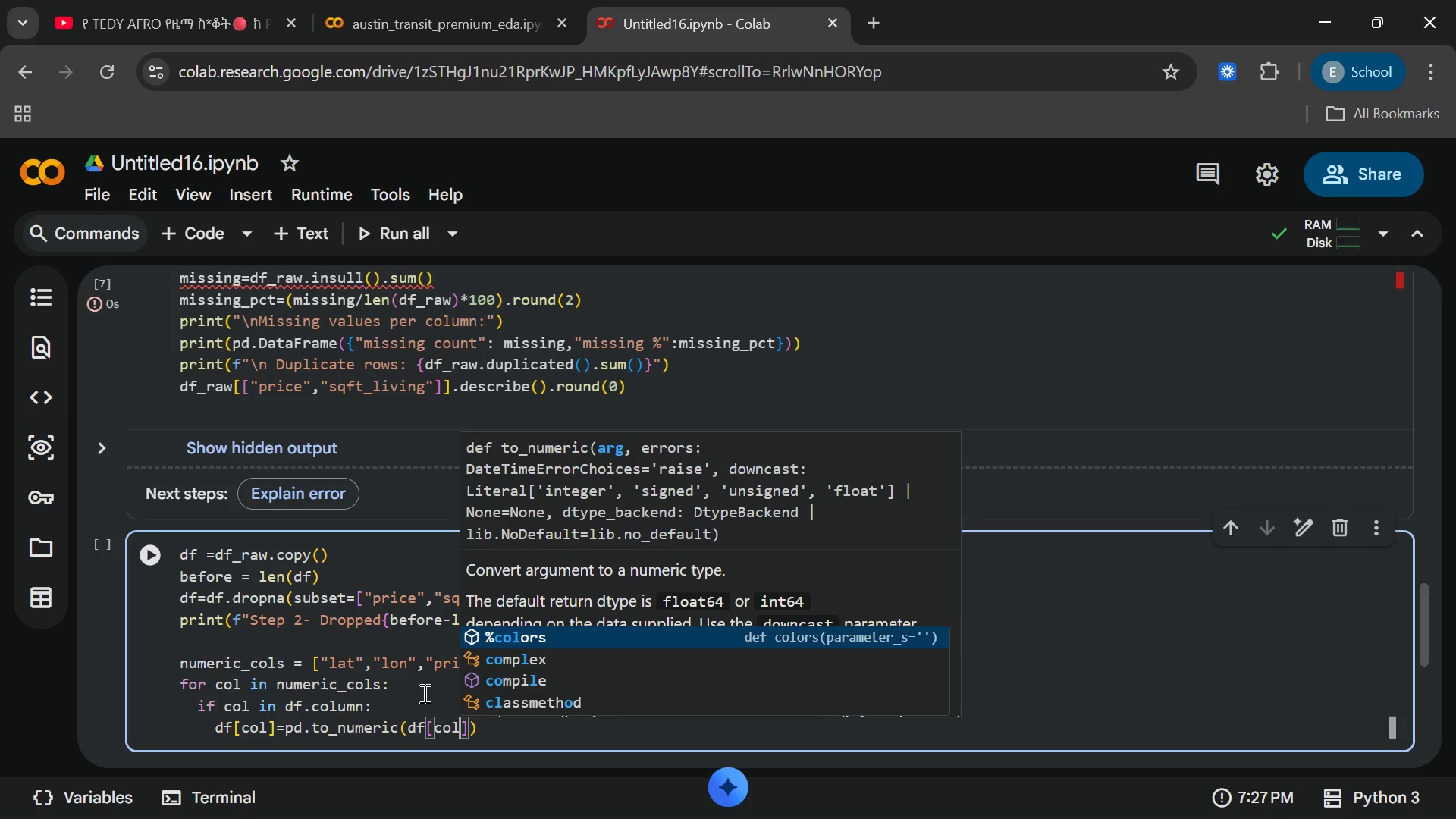 
key(ArrowRight)
 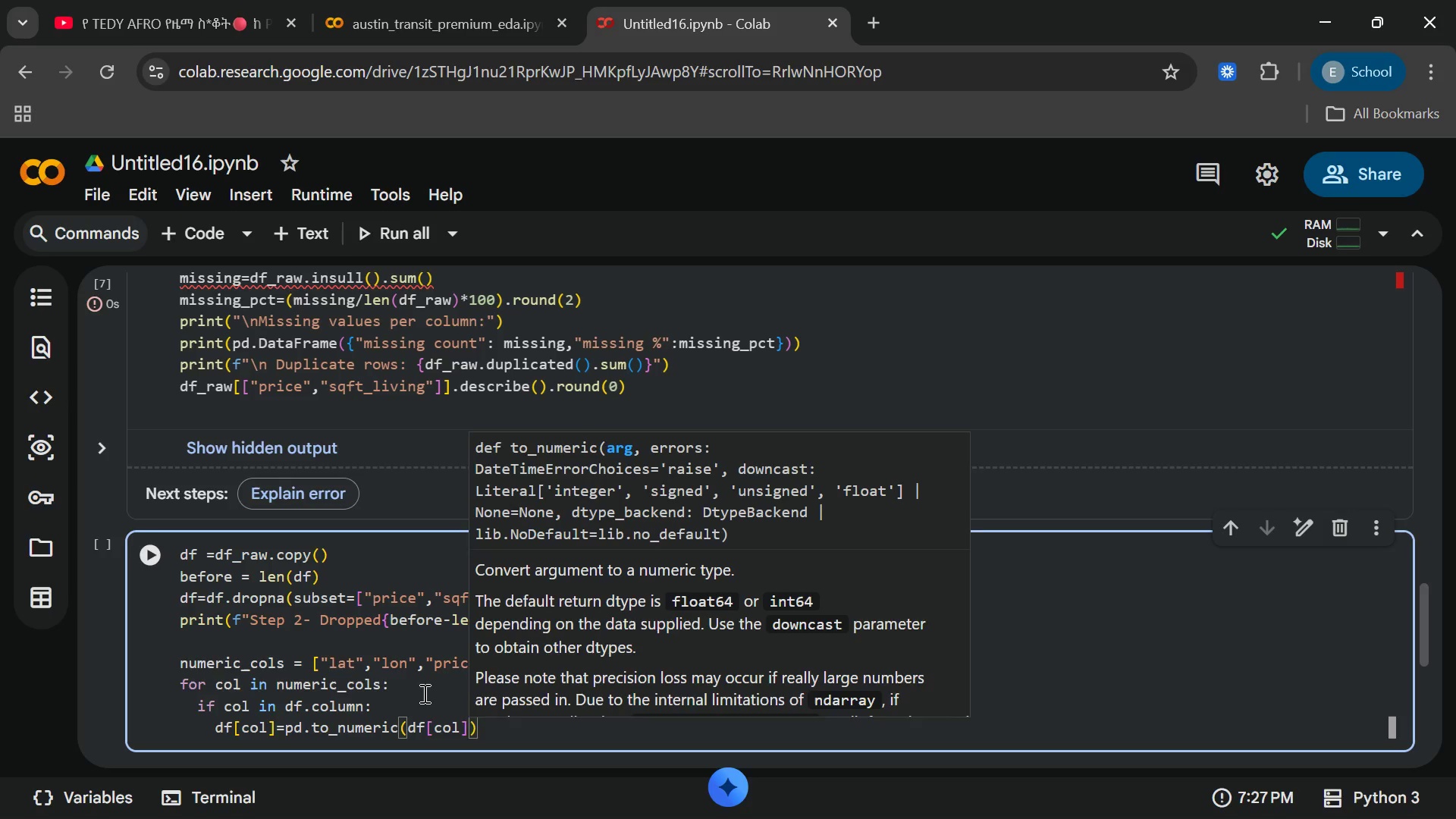 
type(,errors)
 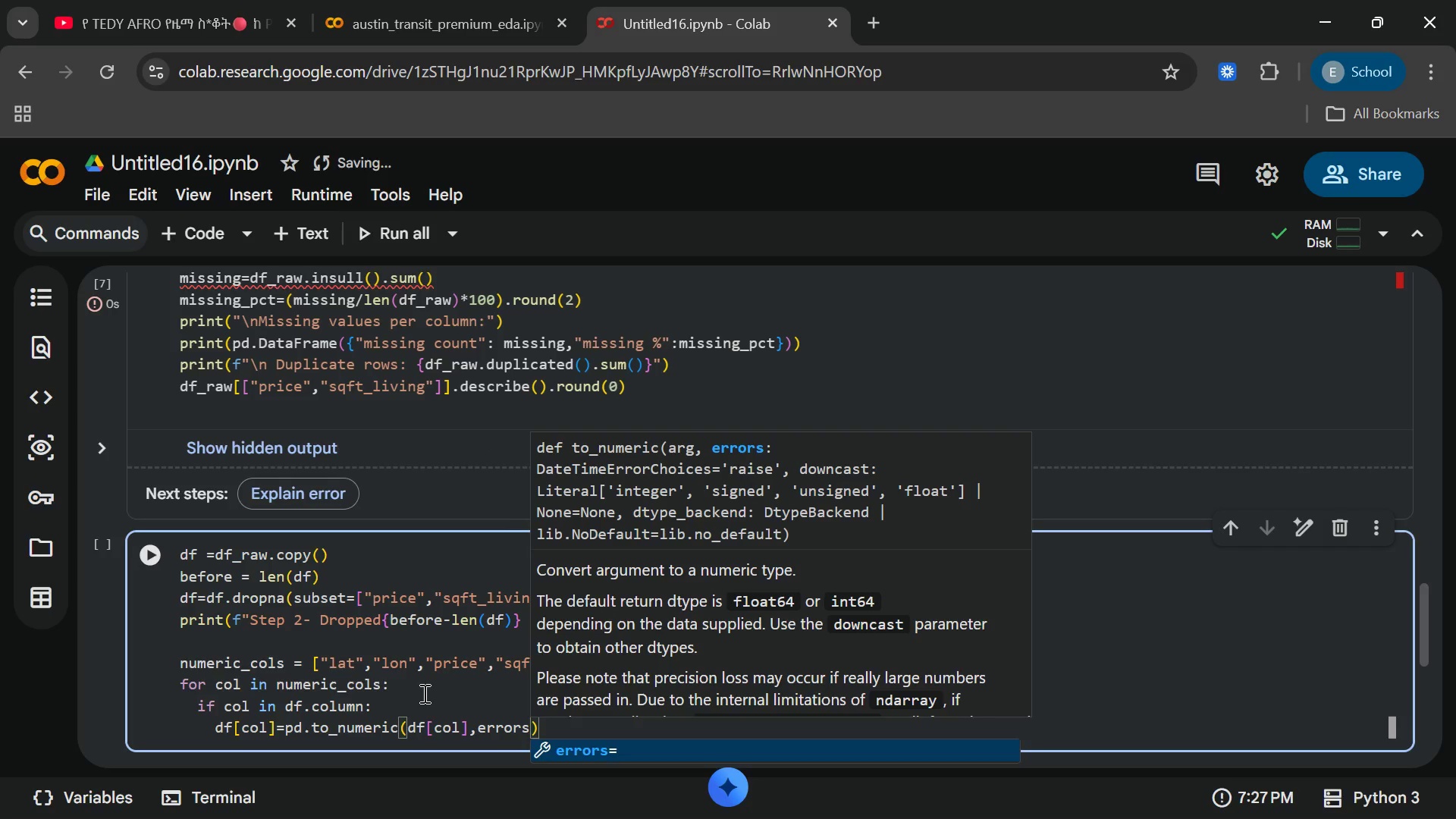 
key(Enter)
 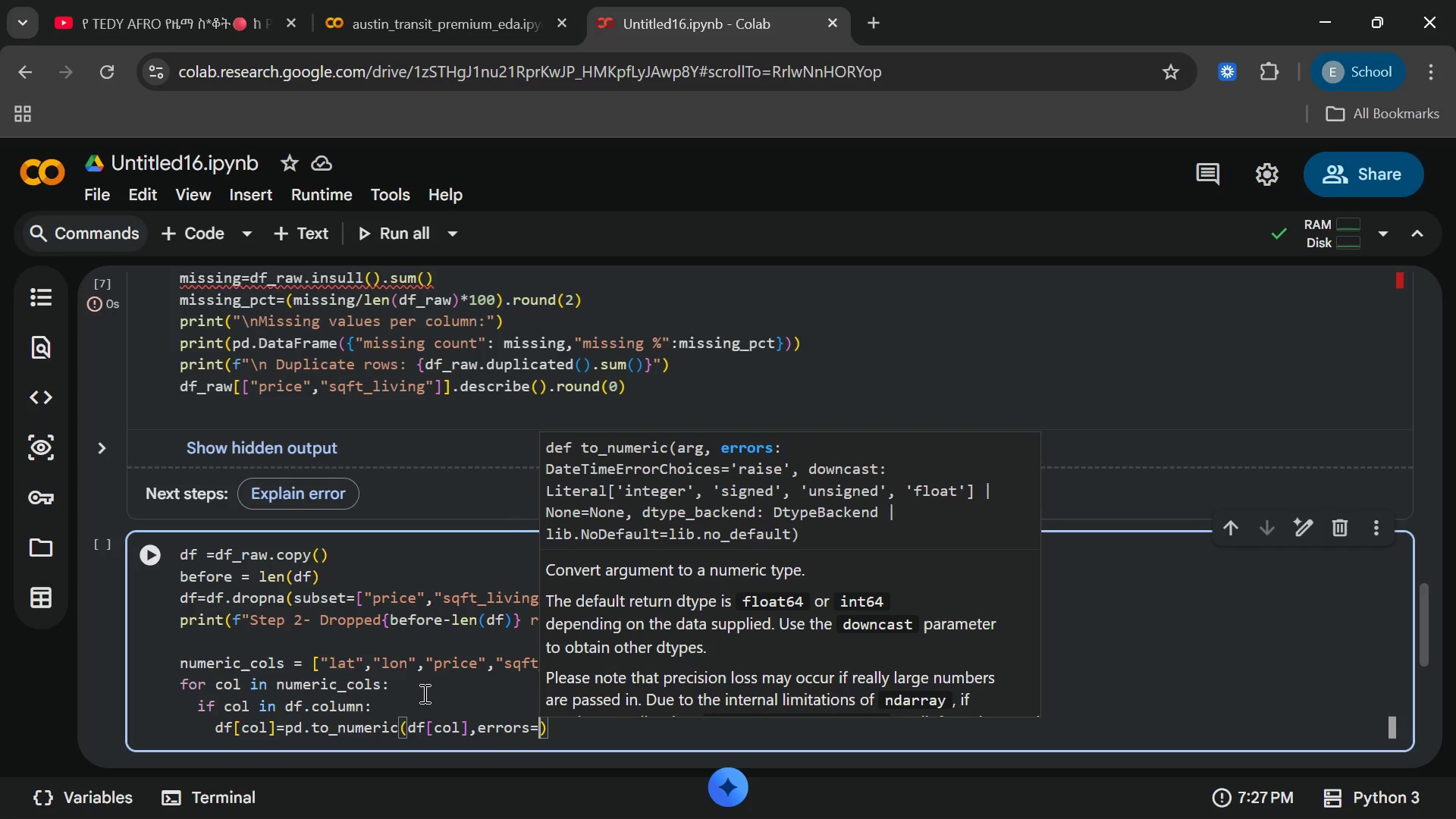 
wait(6.42)
 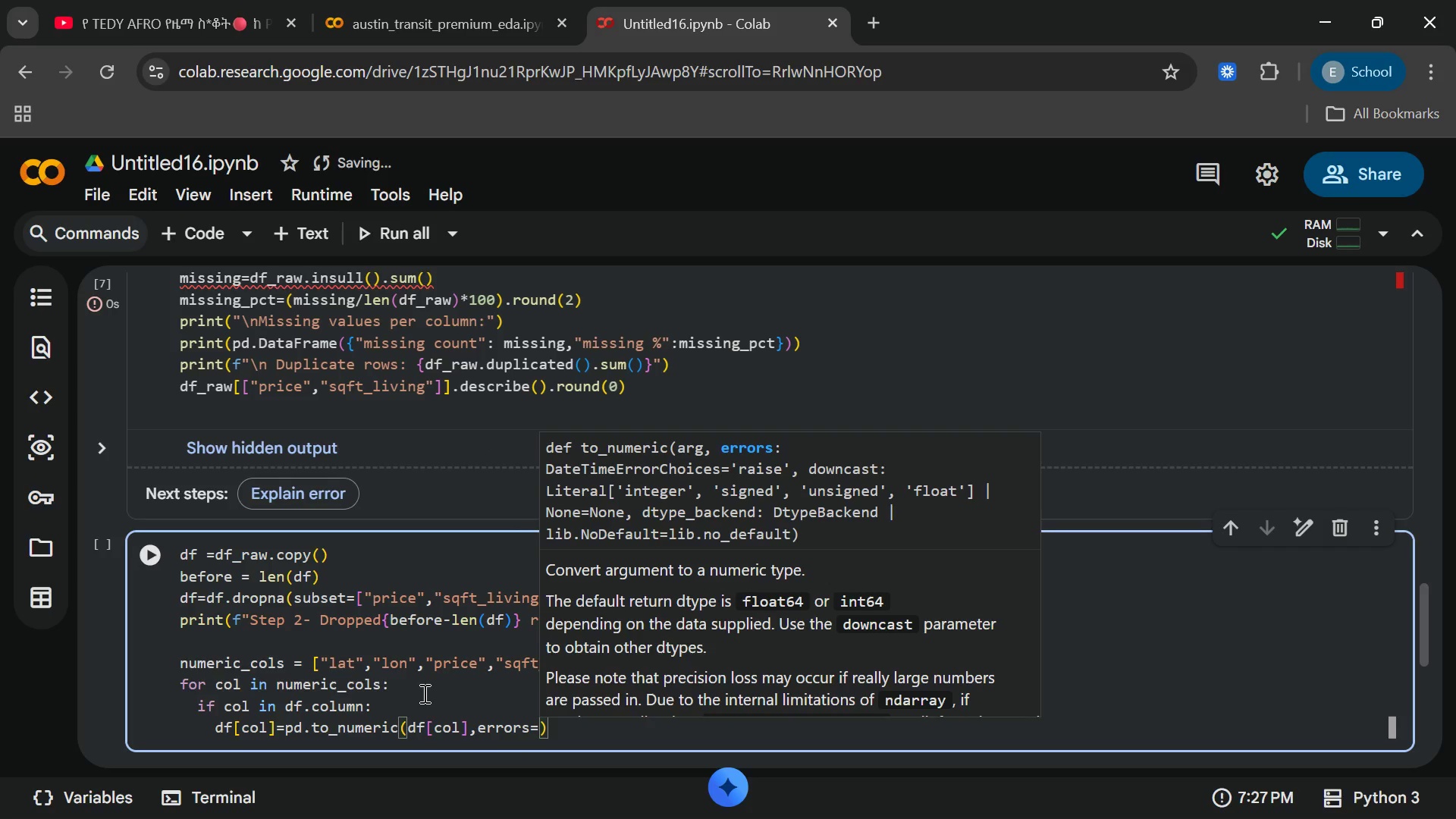 
type("coerce)
 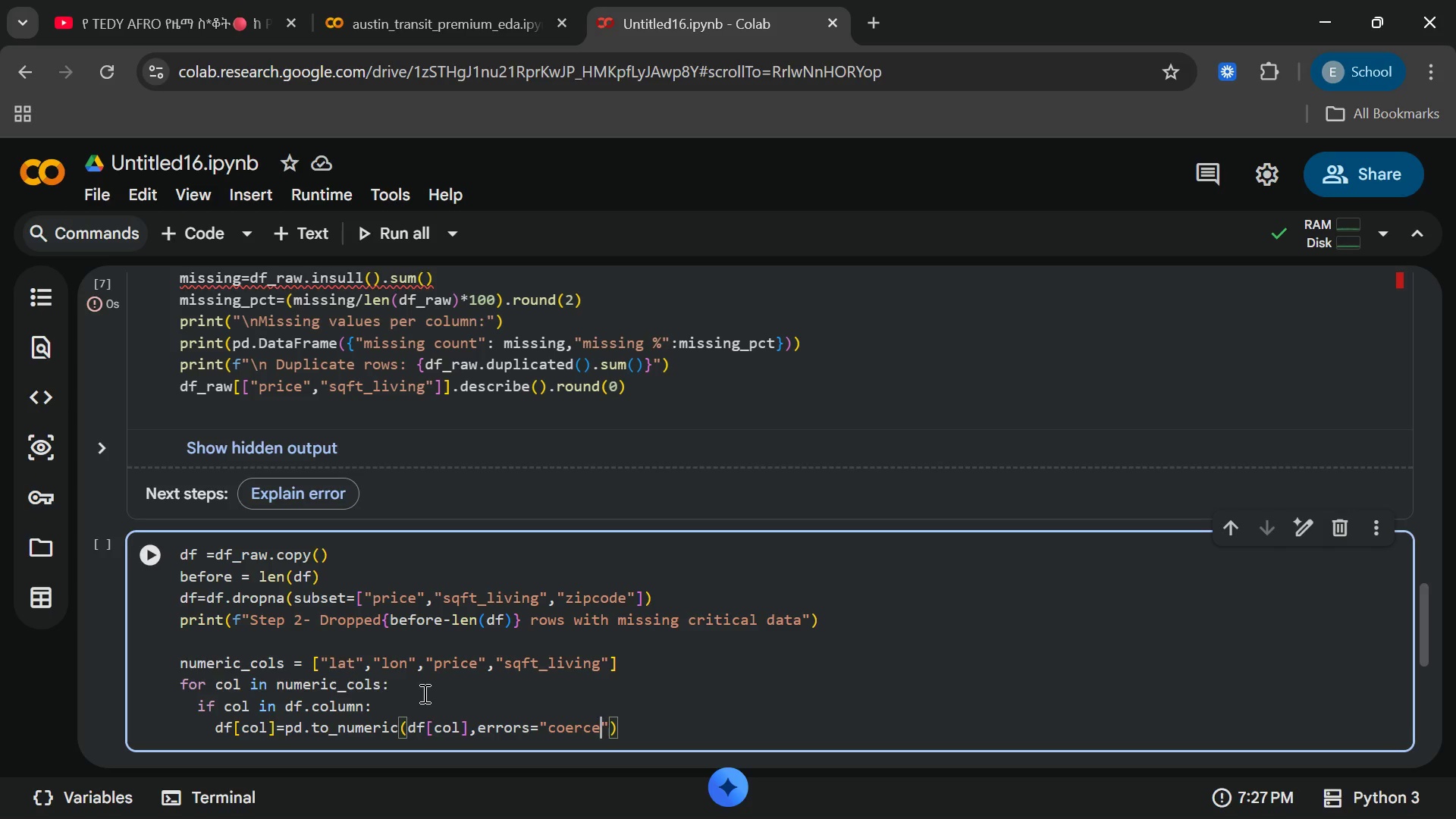 
key(ArrowRight)
 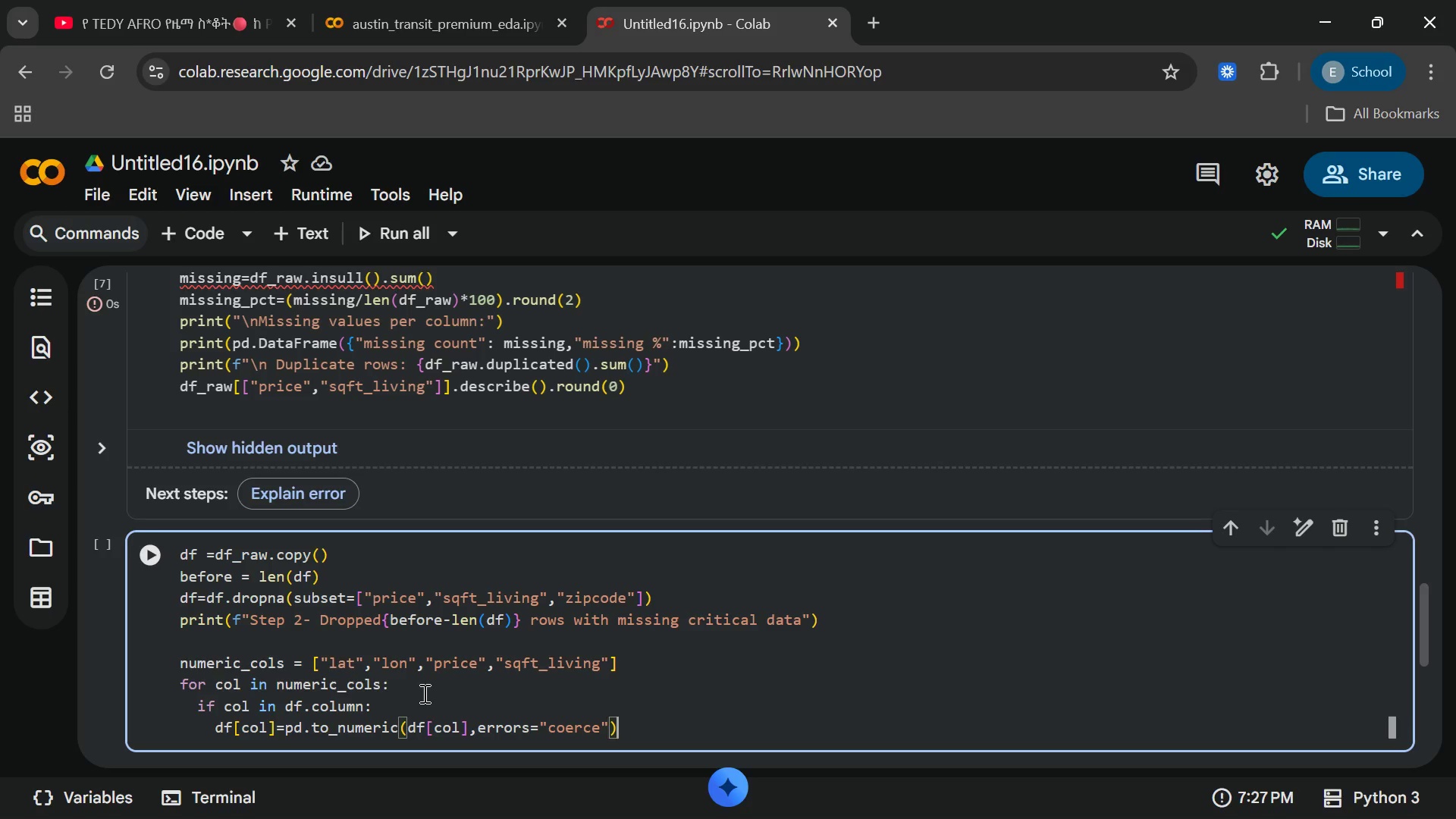 
key(ArrowRight)
 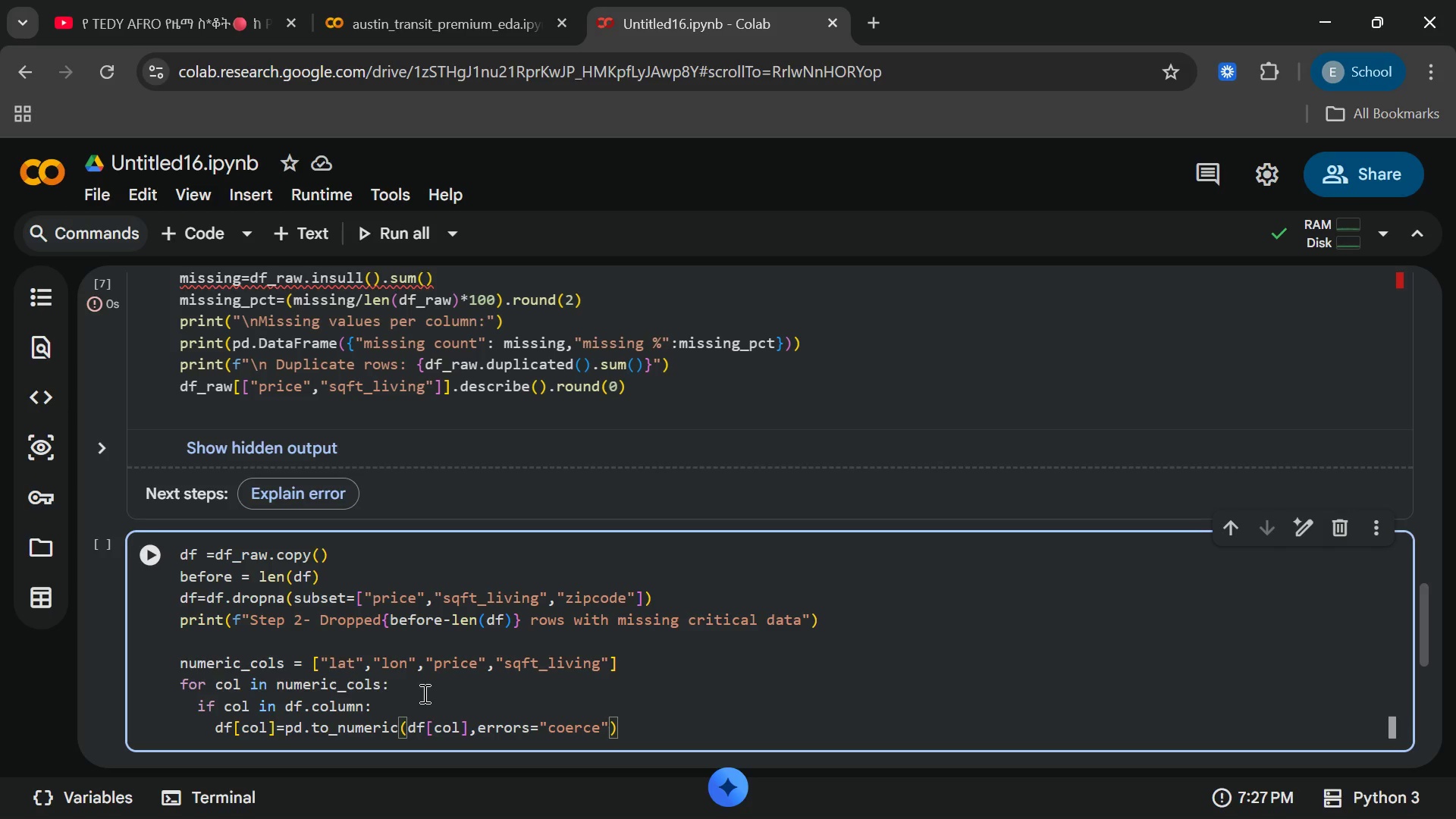 
key(Enter)
 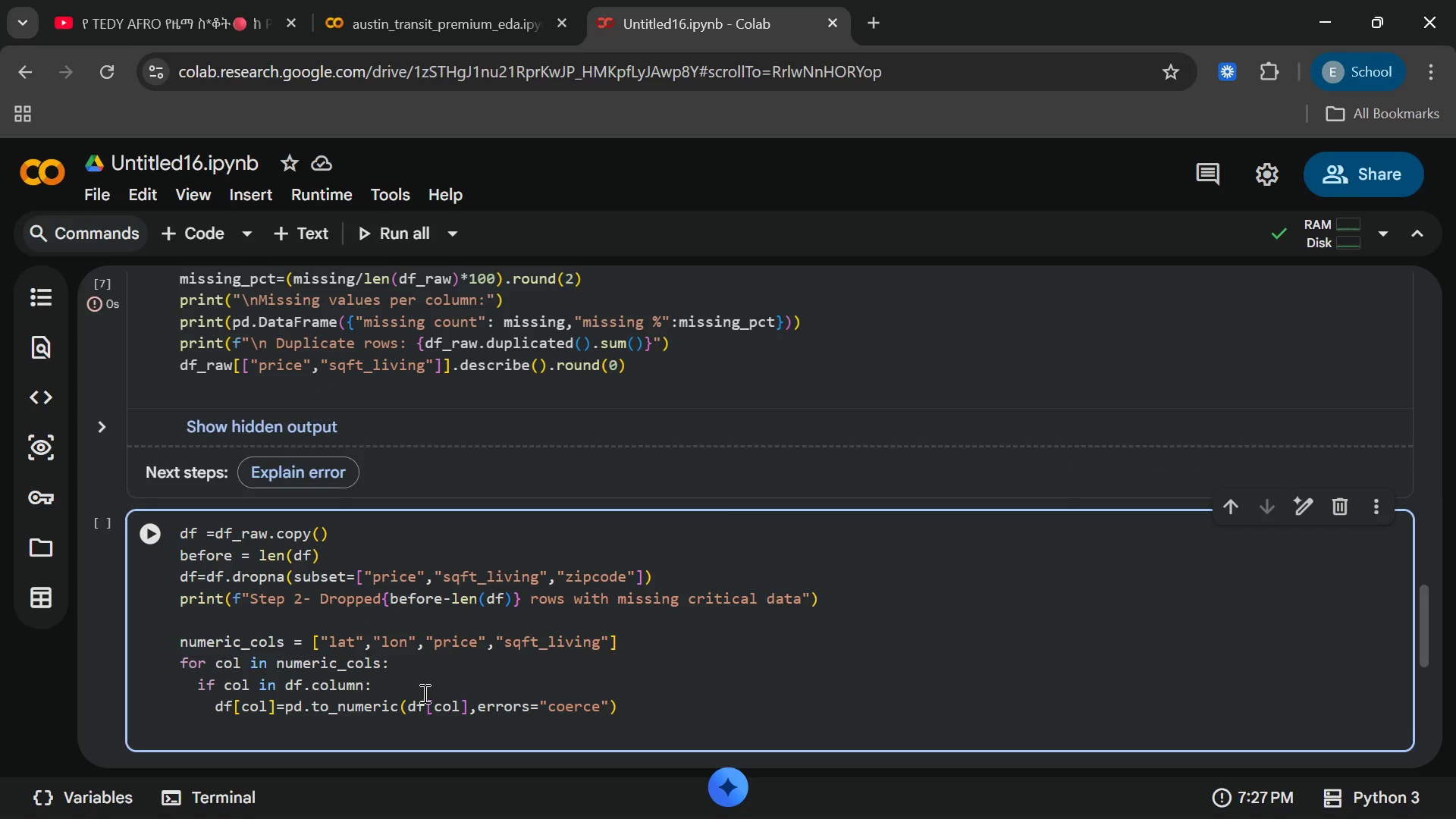 
key(Backspace)
 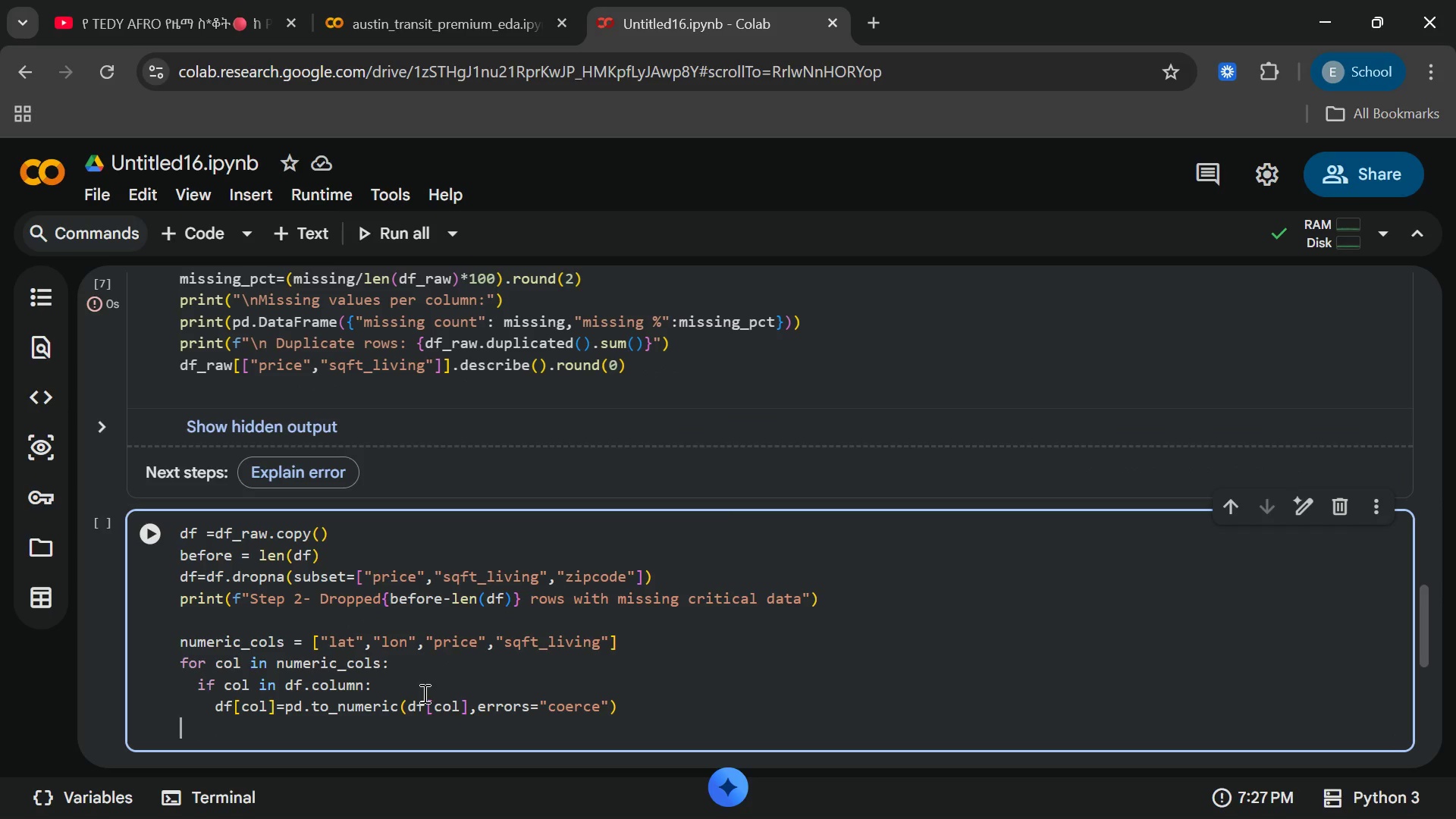 
key(Backspace)
 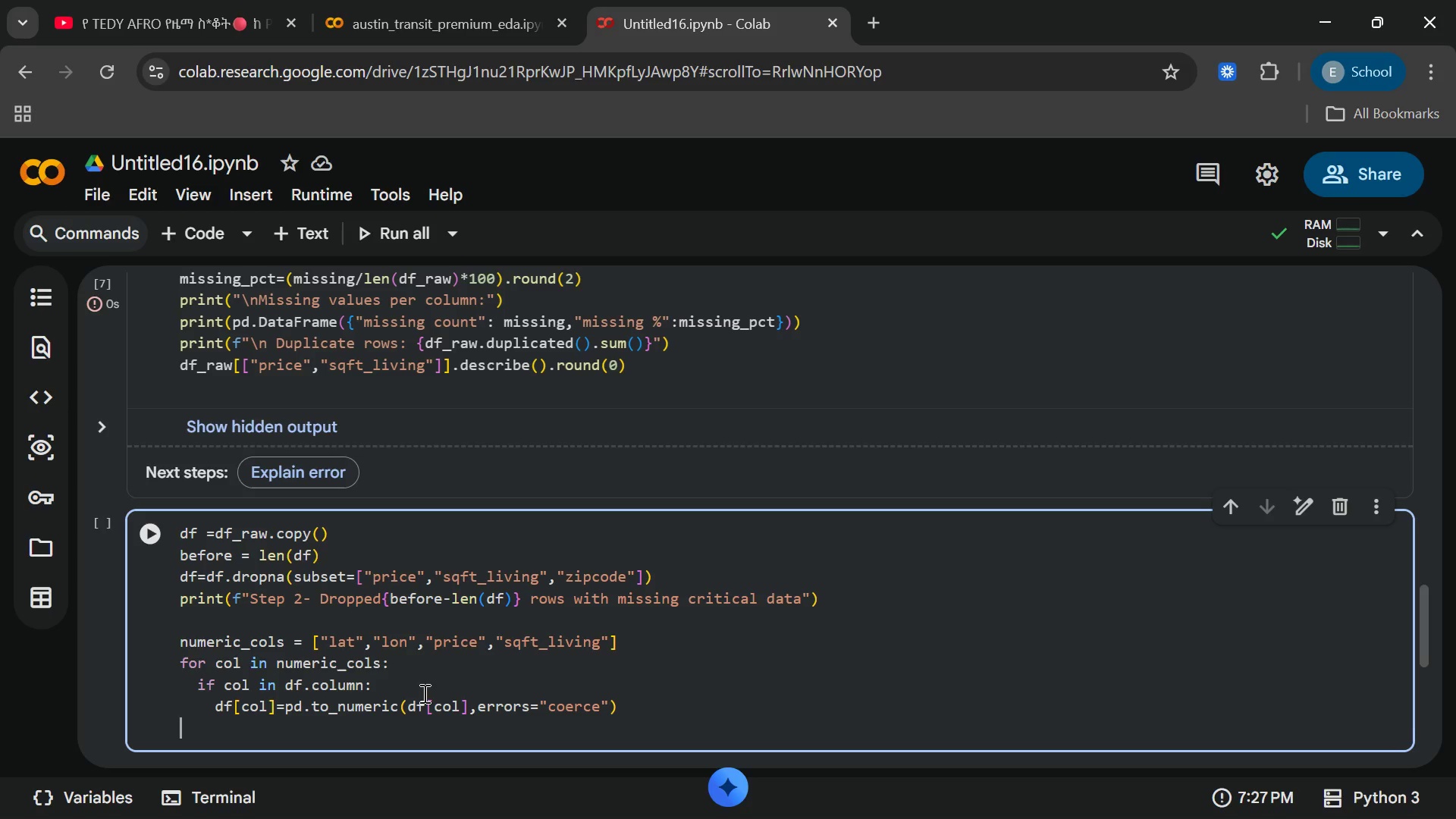 
type(df["zipcode)
 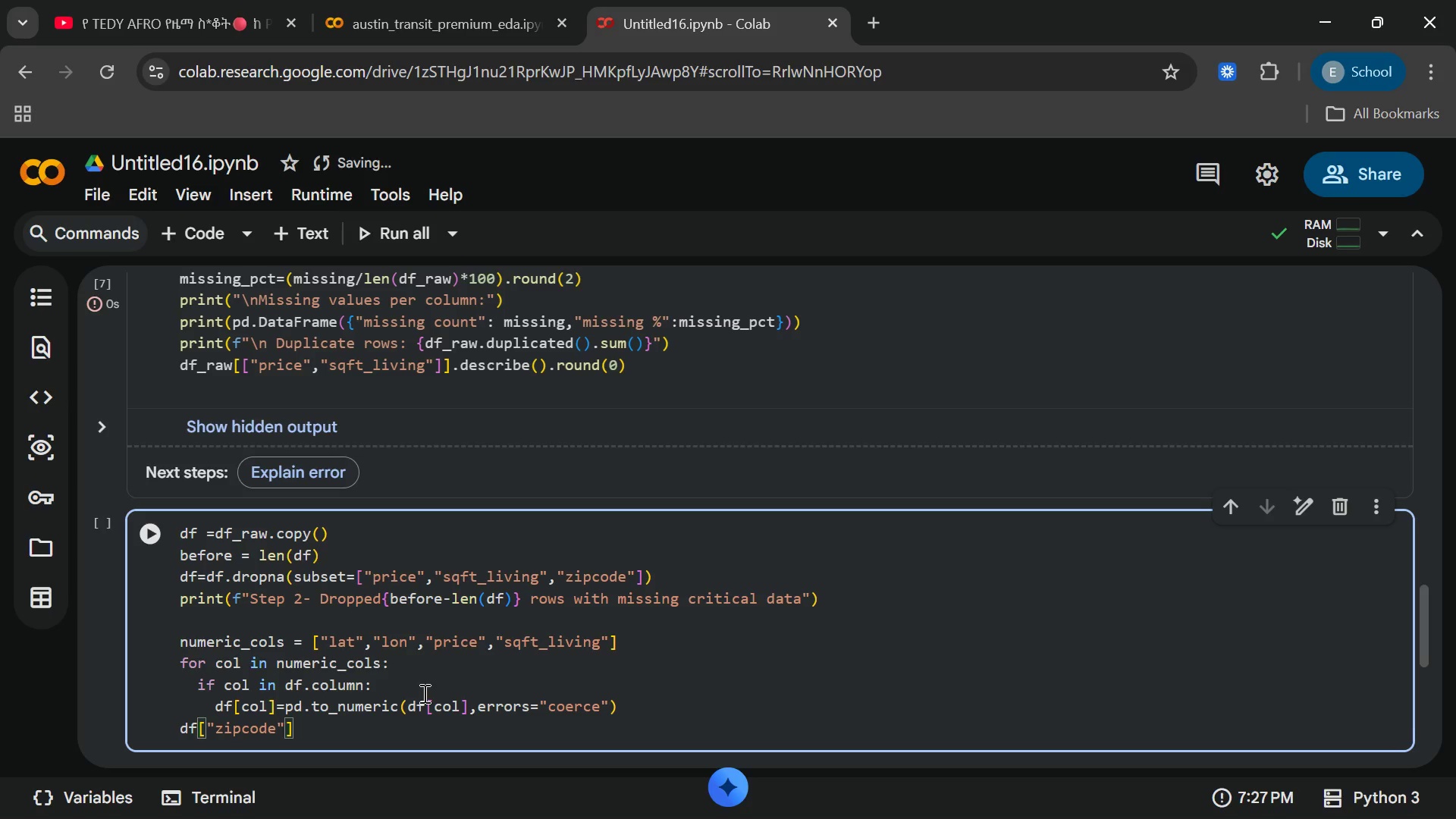 
key(ArrowRight)
 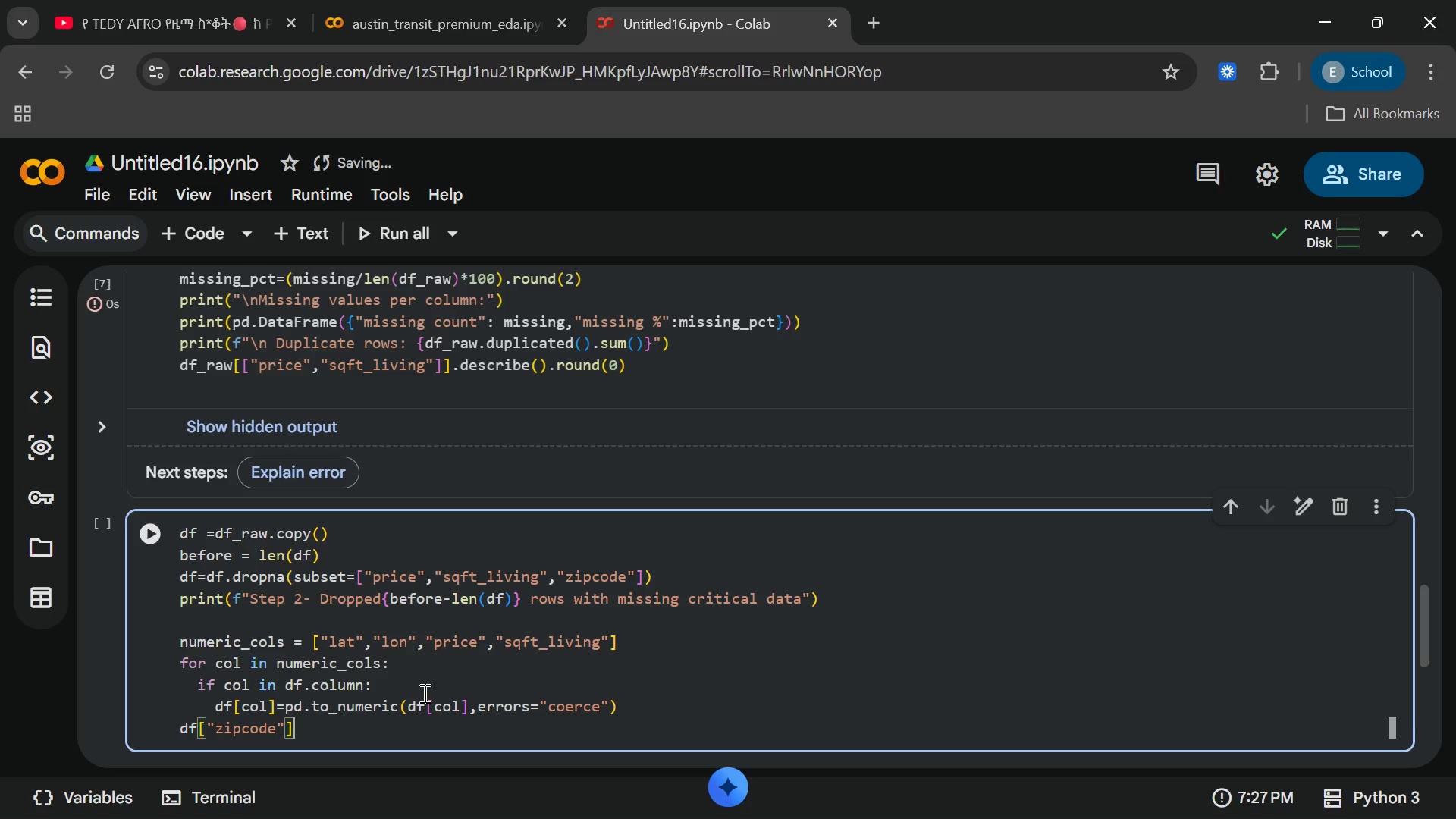 
key(ArrowRight)
 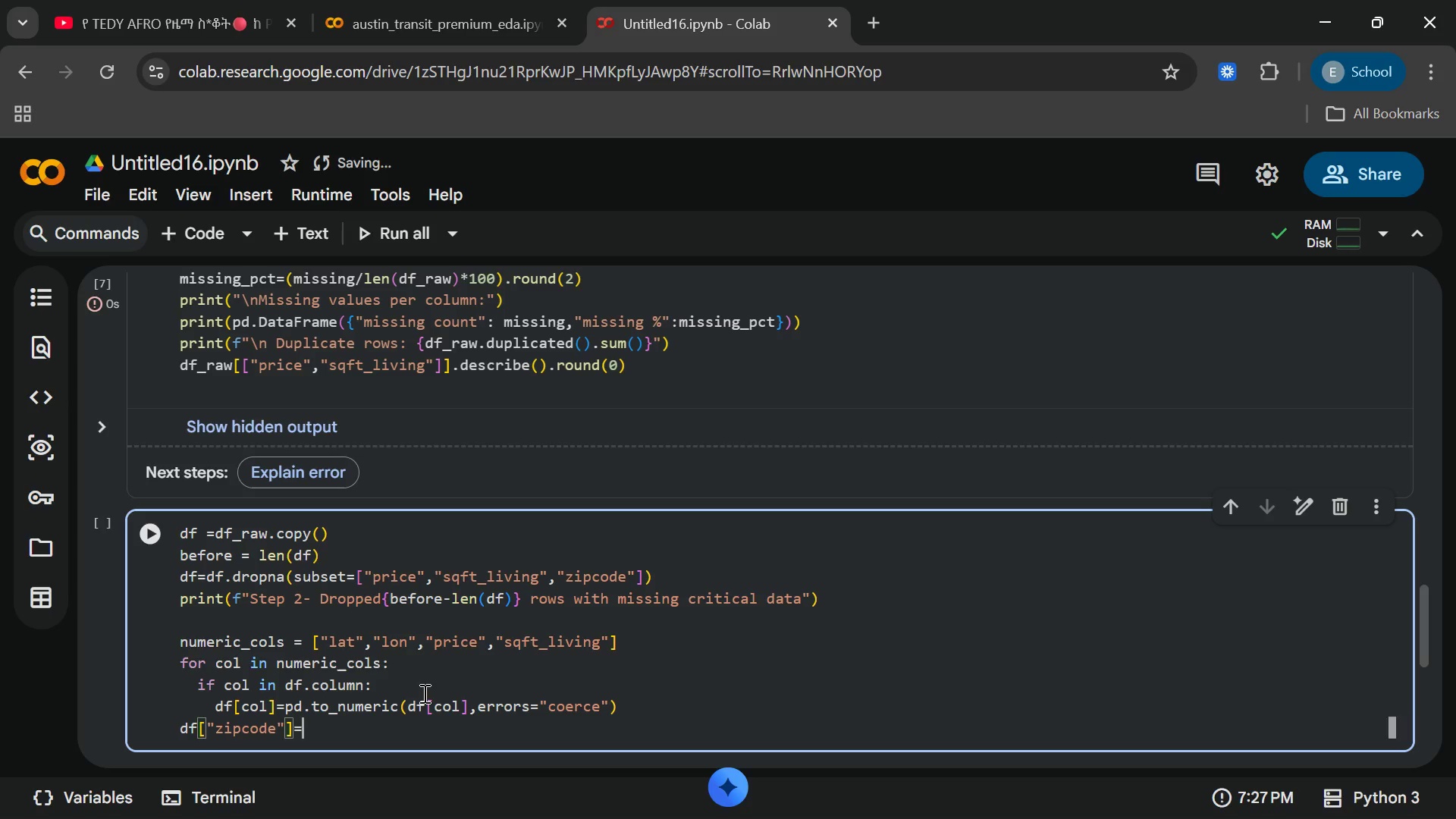 
type(=df["zipcode)
 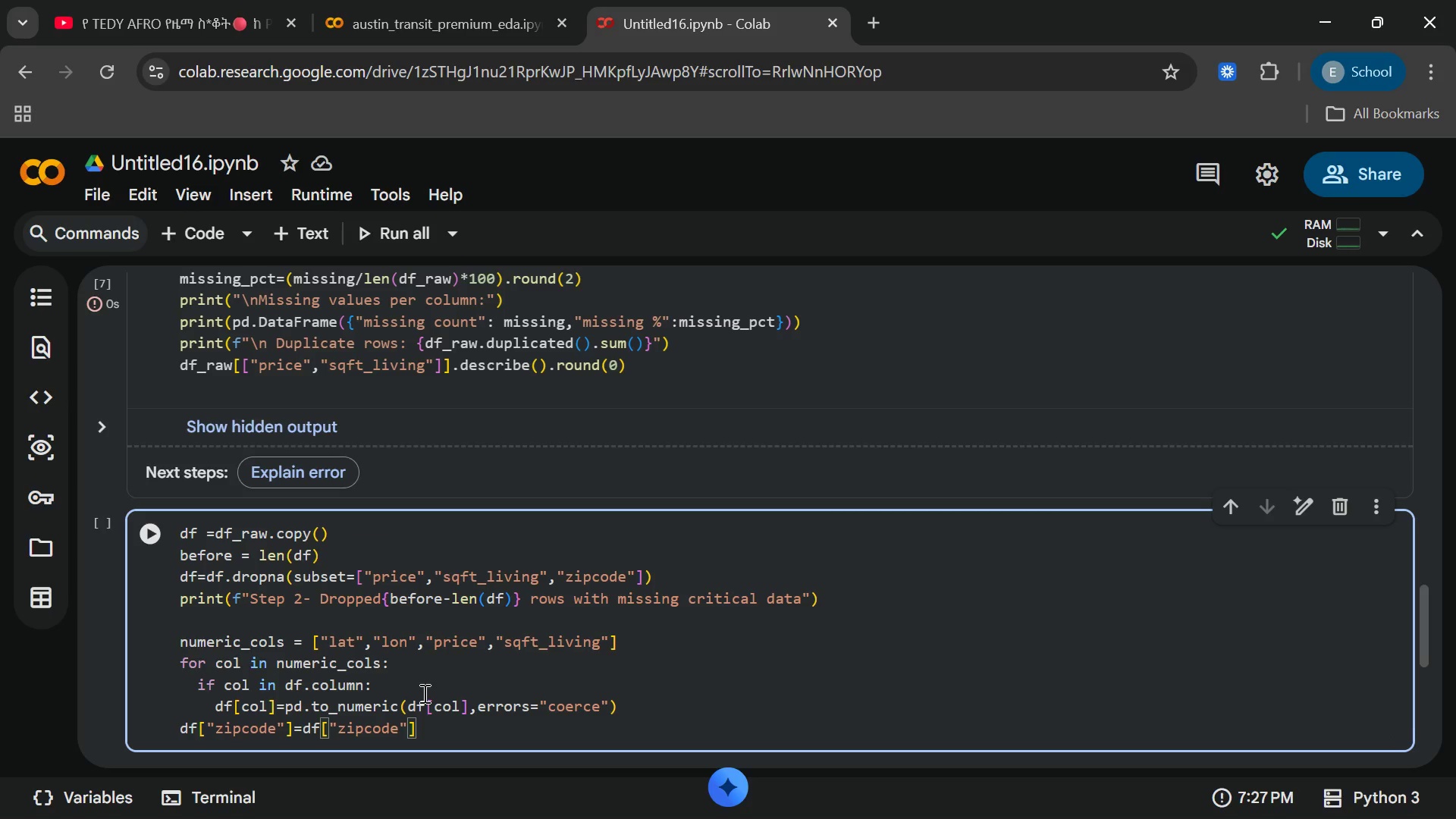 
key(ArrowRight)
 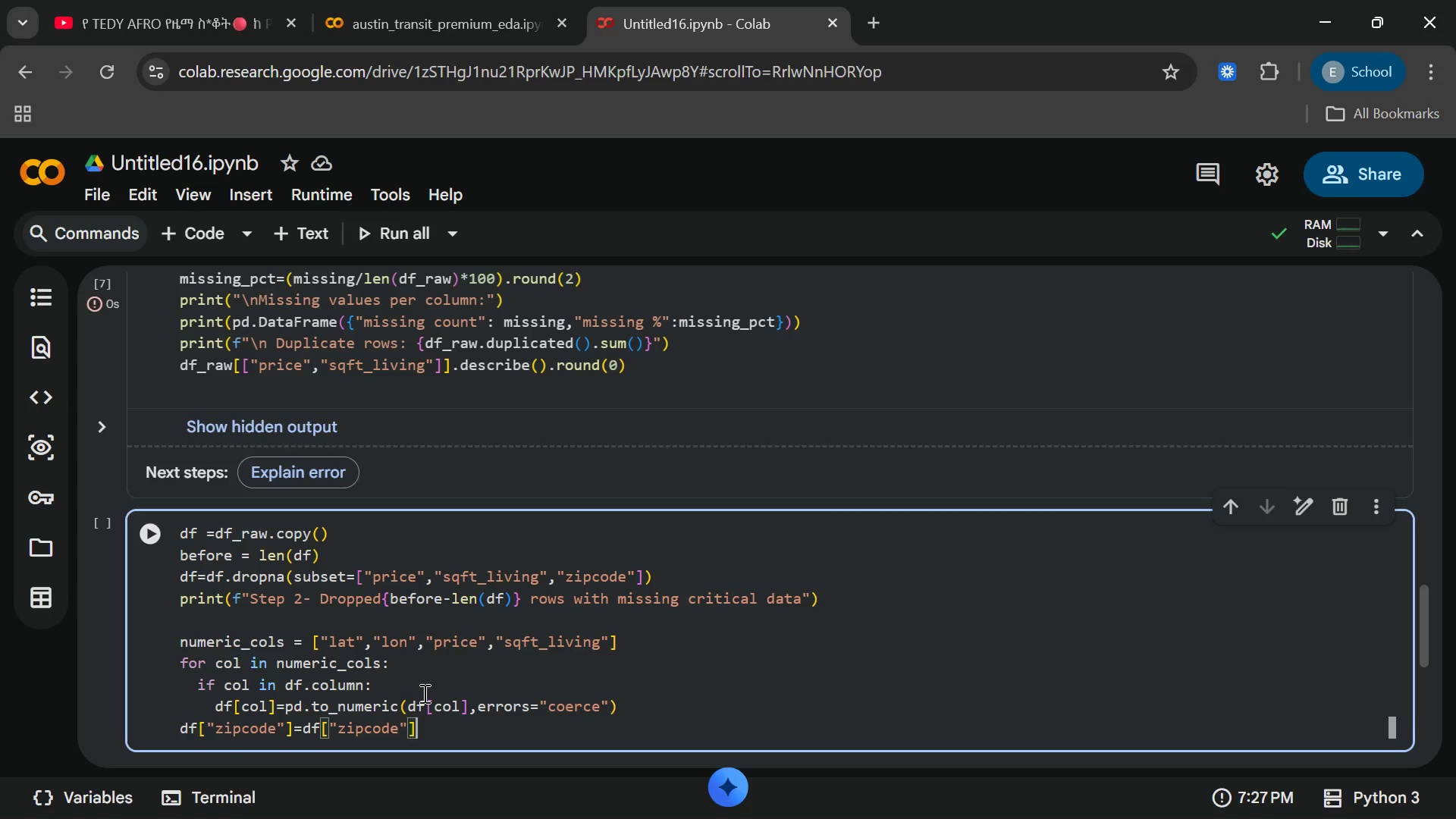 
key(ArrowRight)
 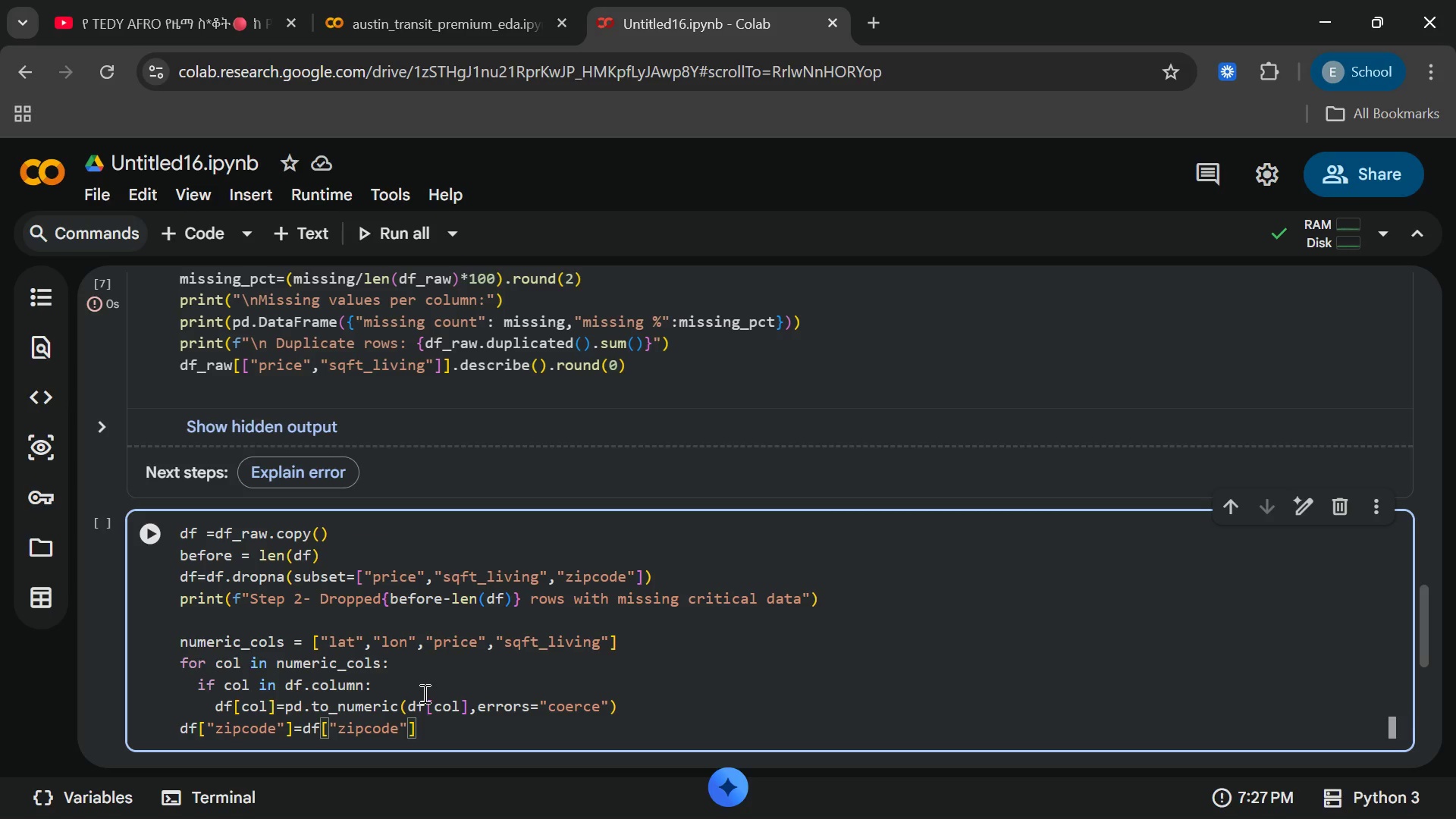 
type(.as)
 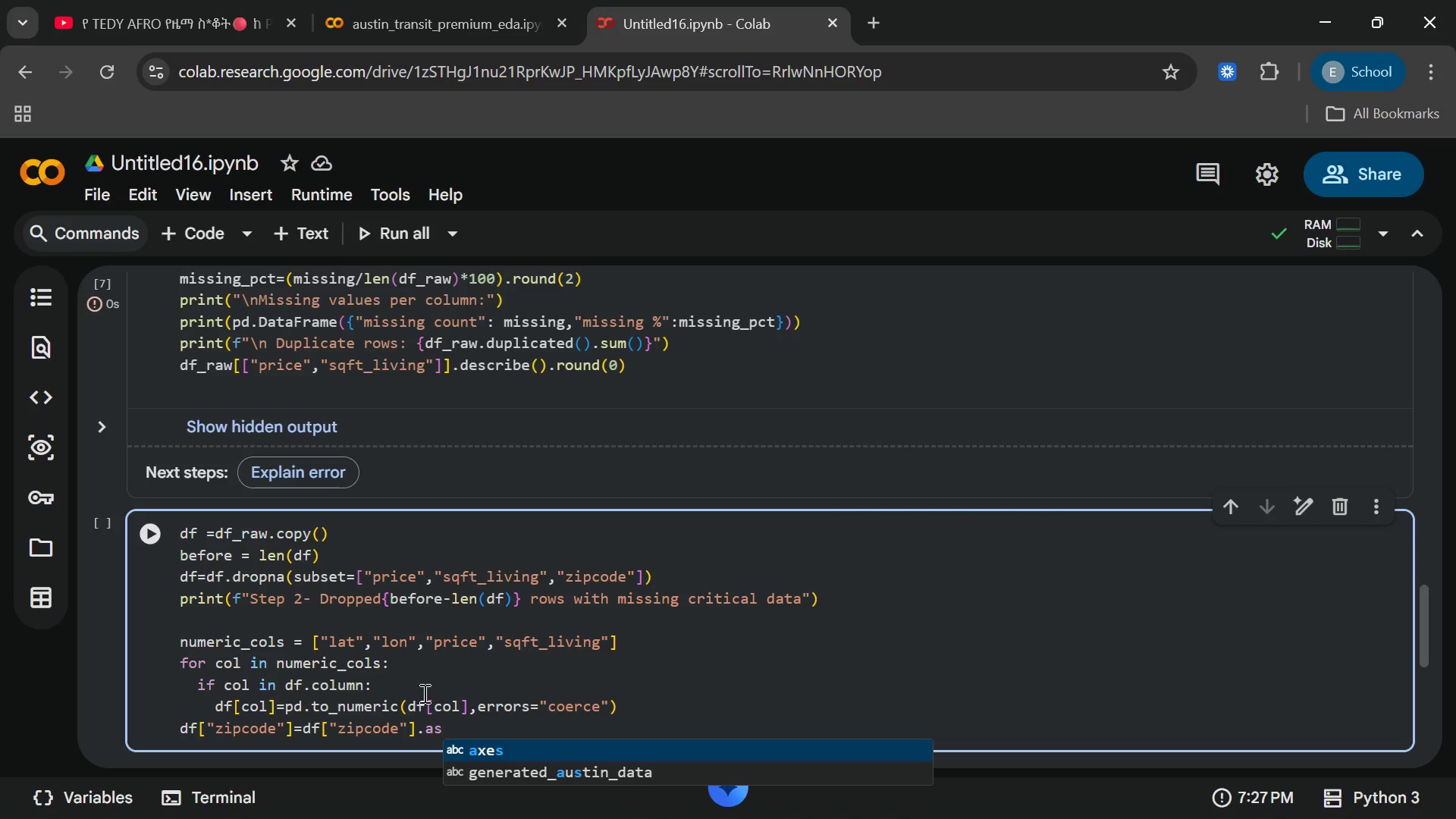 
type(type(str)
 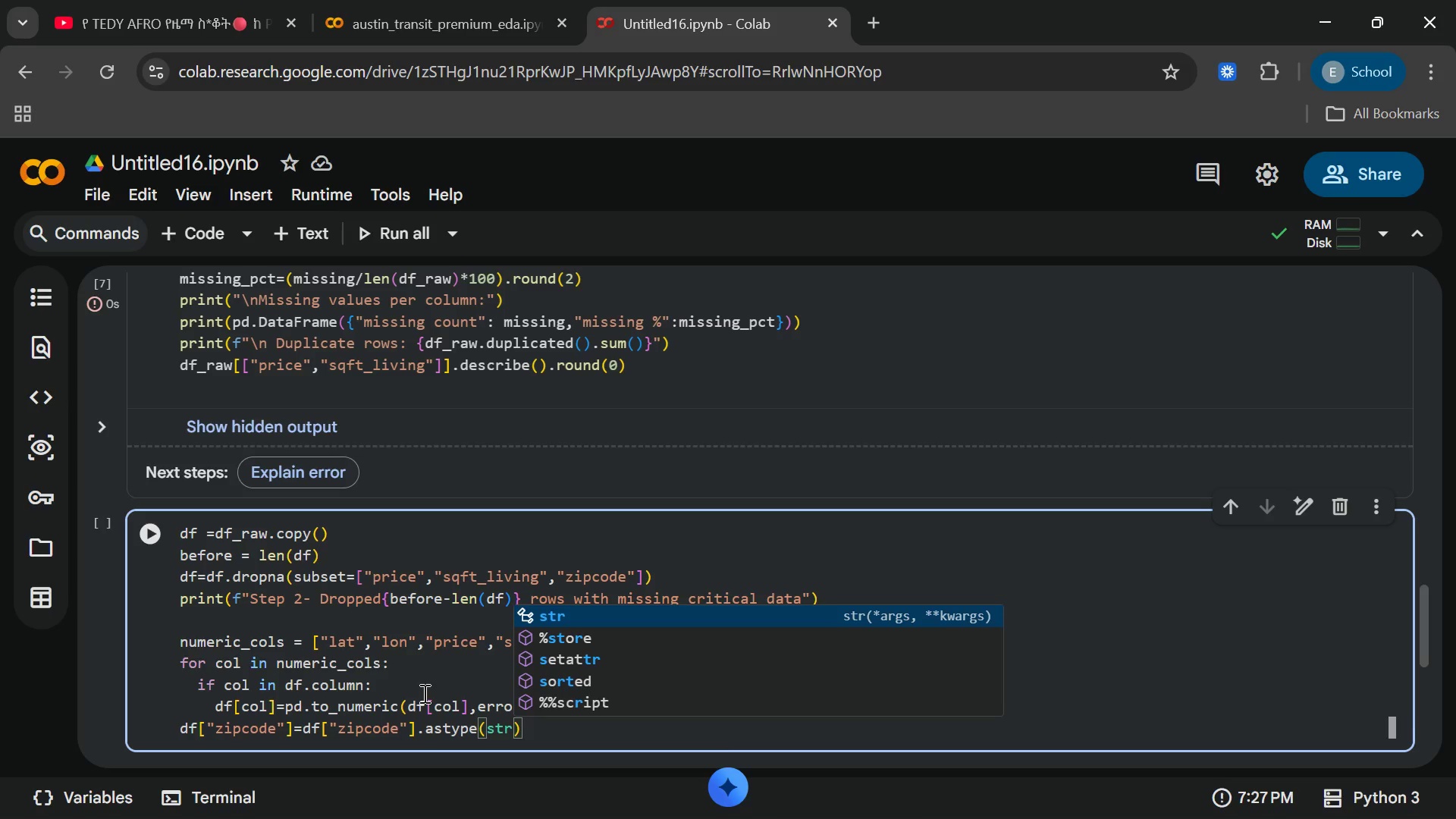 
key(ArrowUp)
 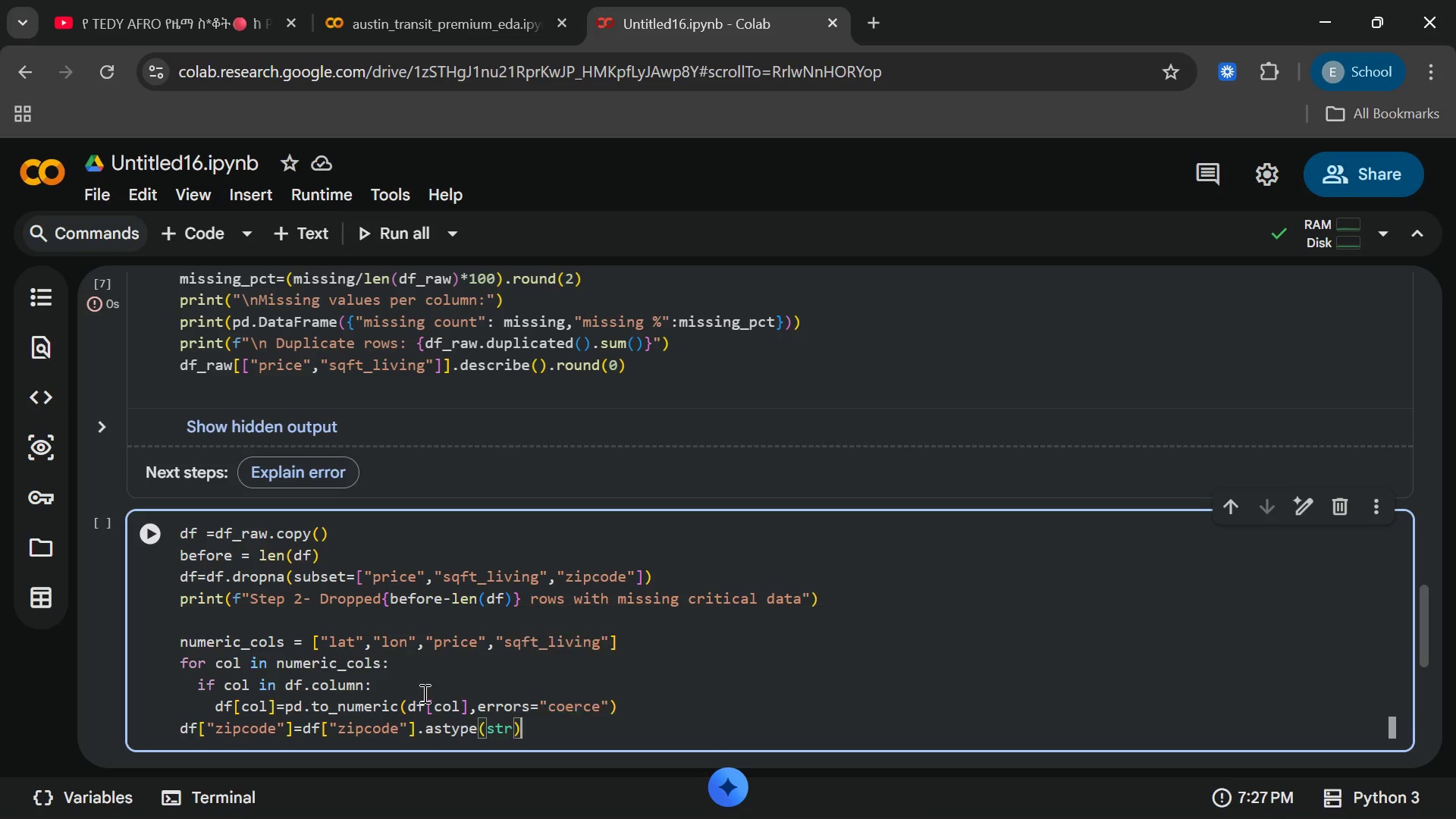 
key(ArrowRight)
 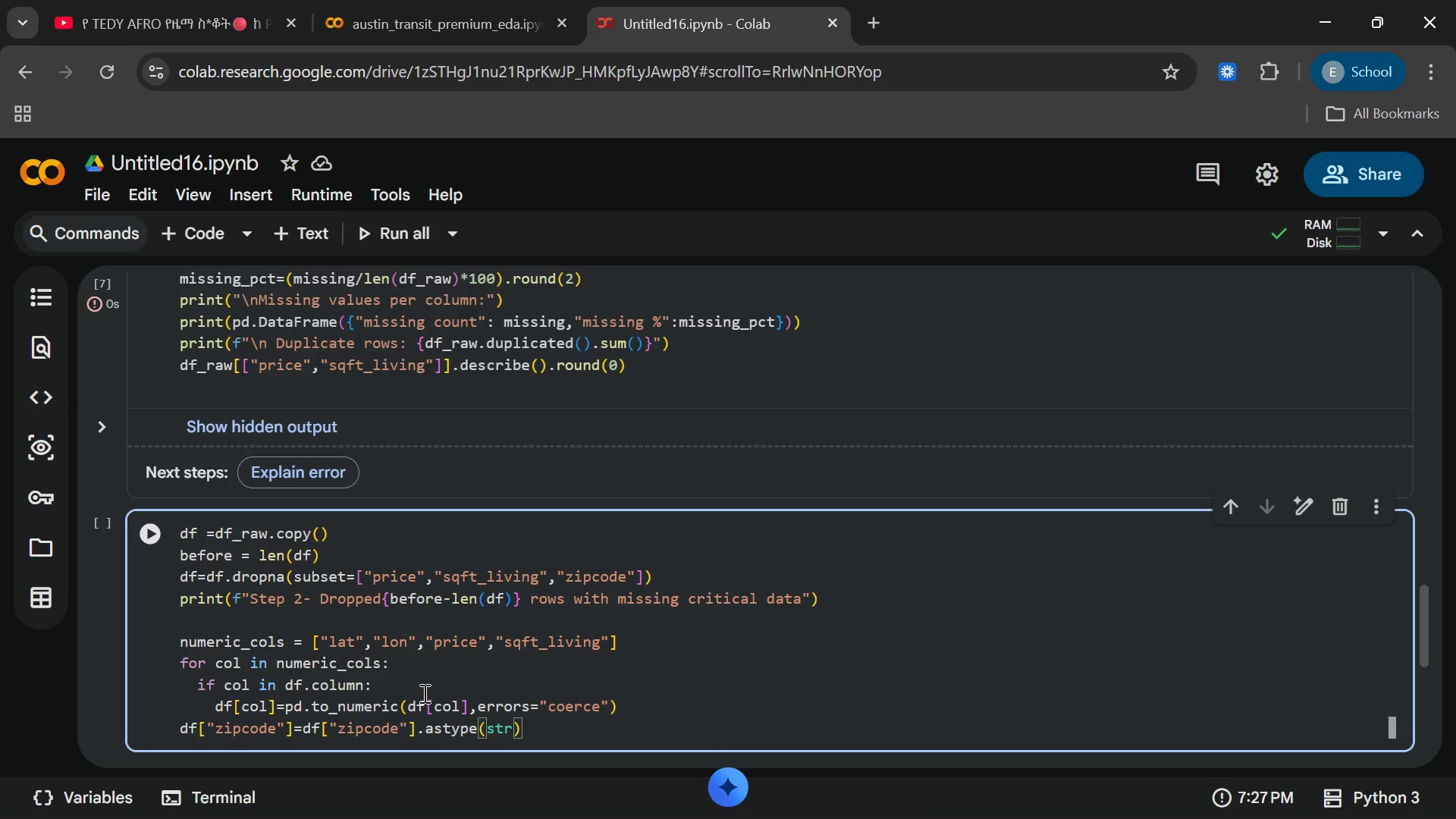 
type(.str)
 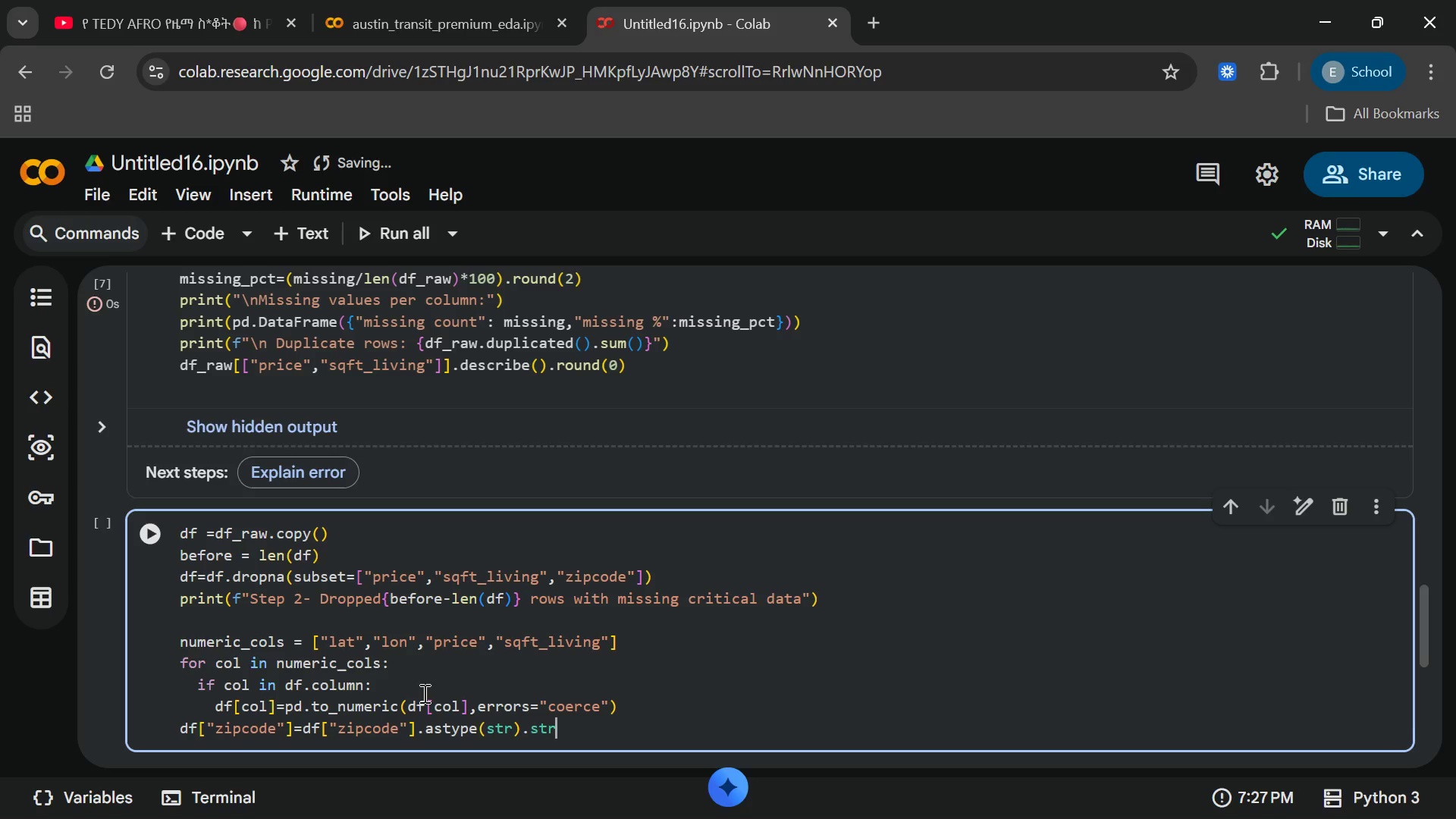 
type(.replace)
 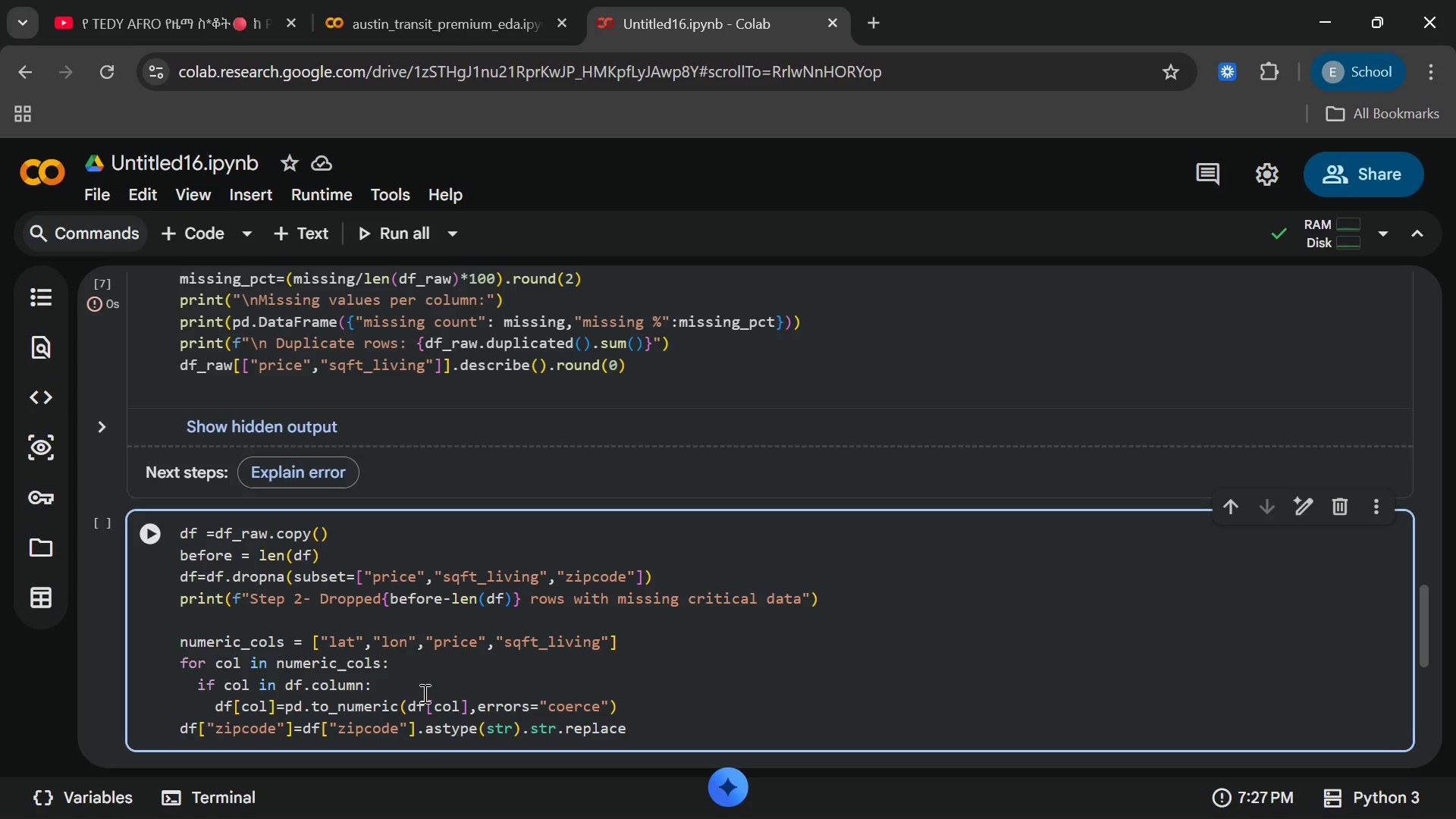 
type((r"\.0$)
 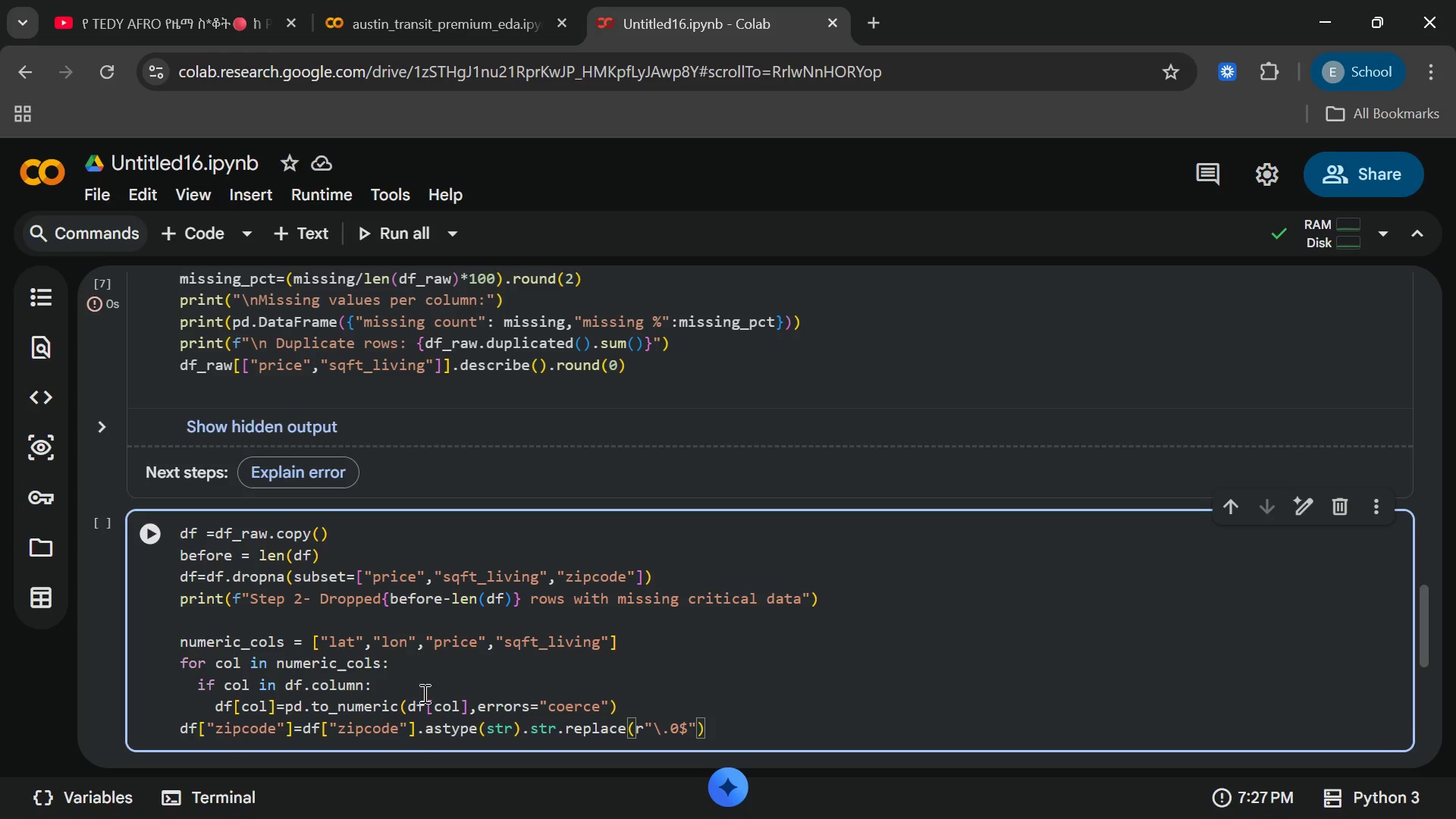 
key(ArrowRight)
 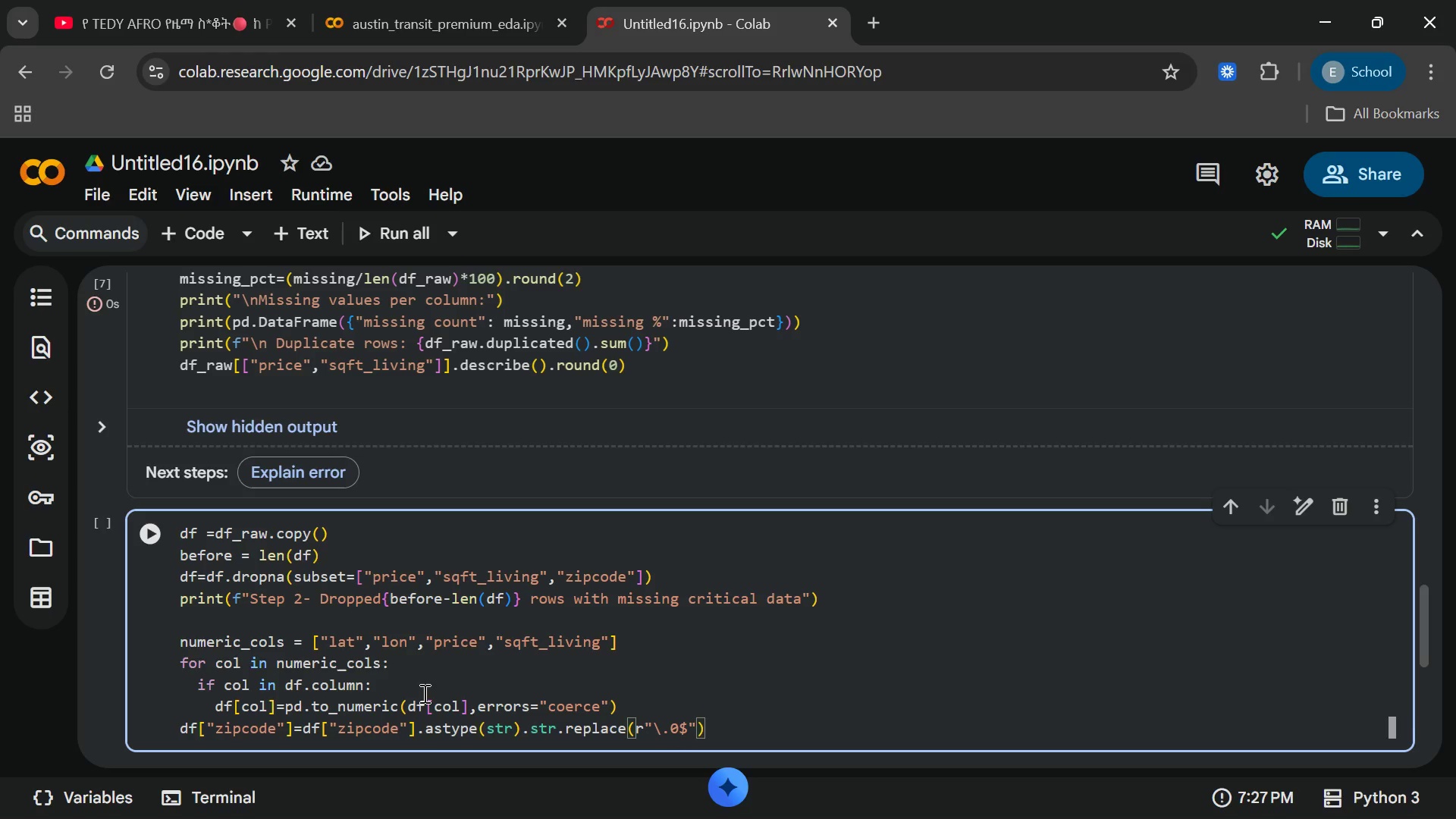 
key(Comma)
 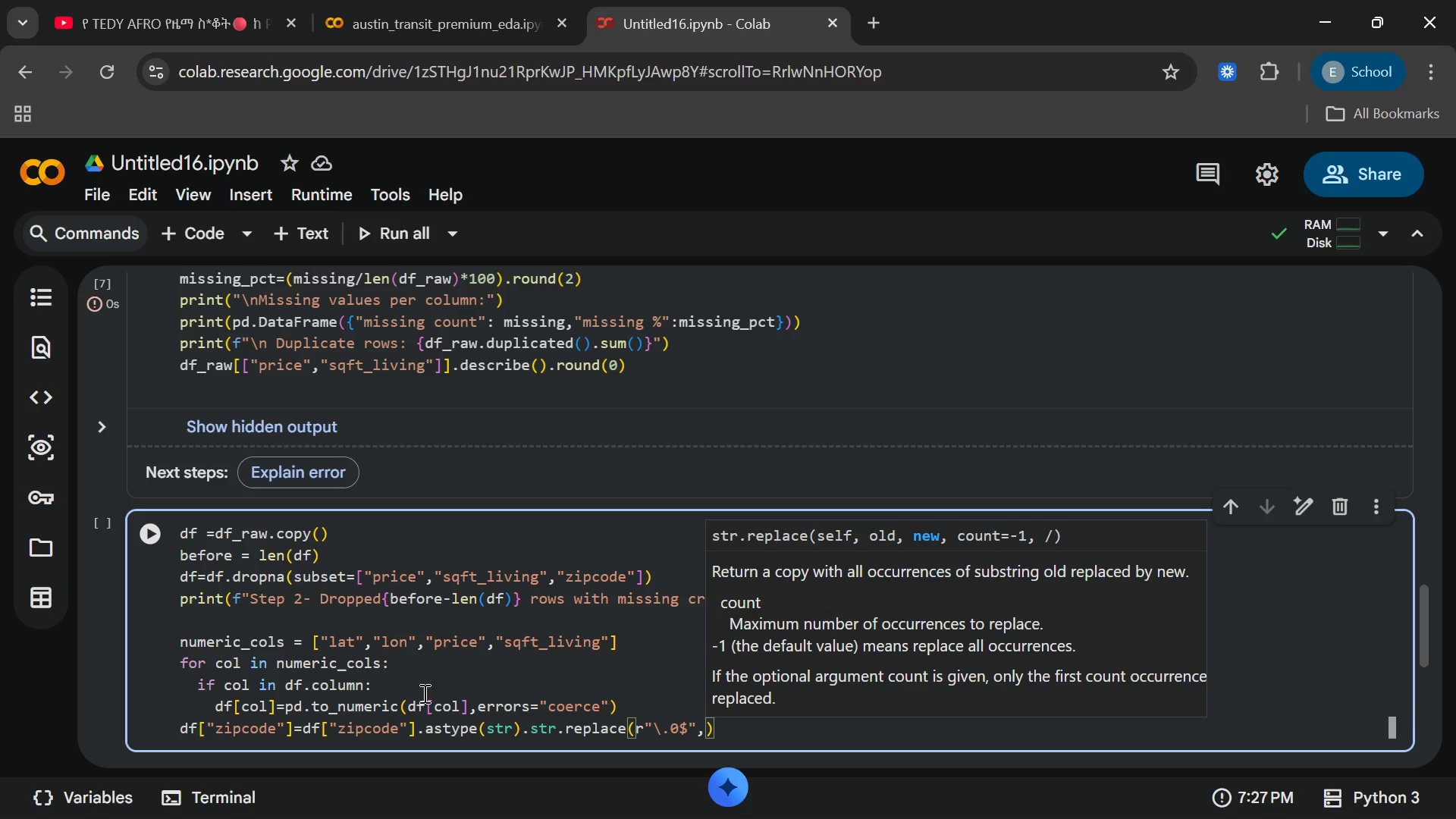 
key(Shift+Quote)
 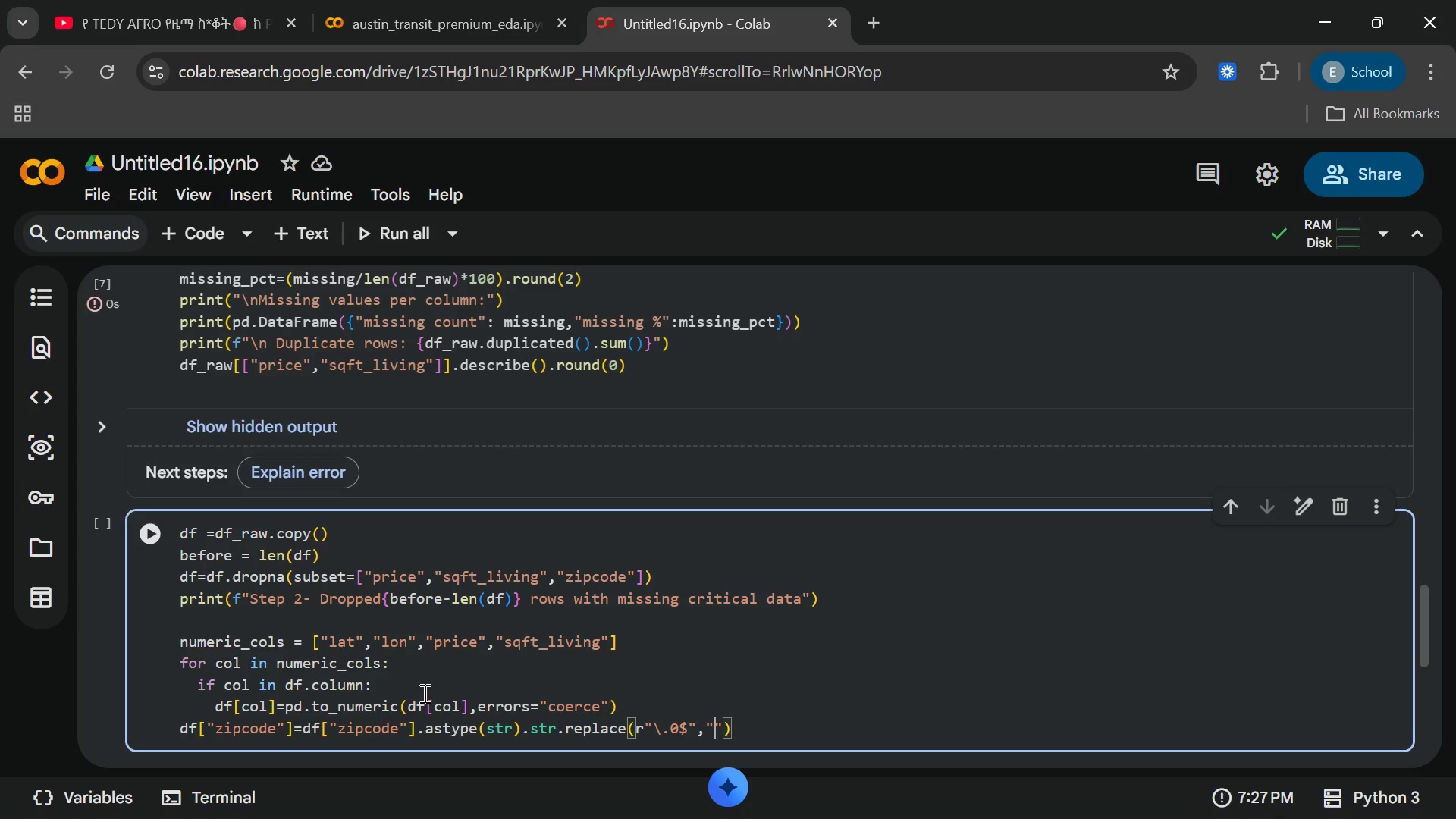 
key(Backspace)
 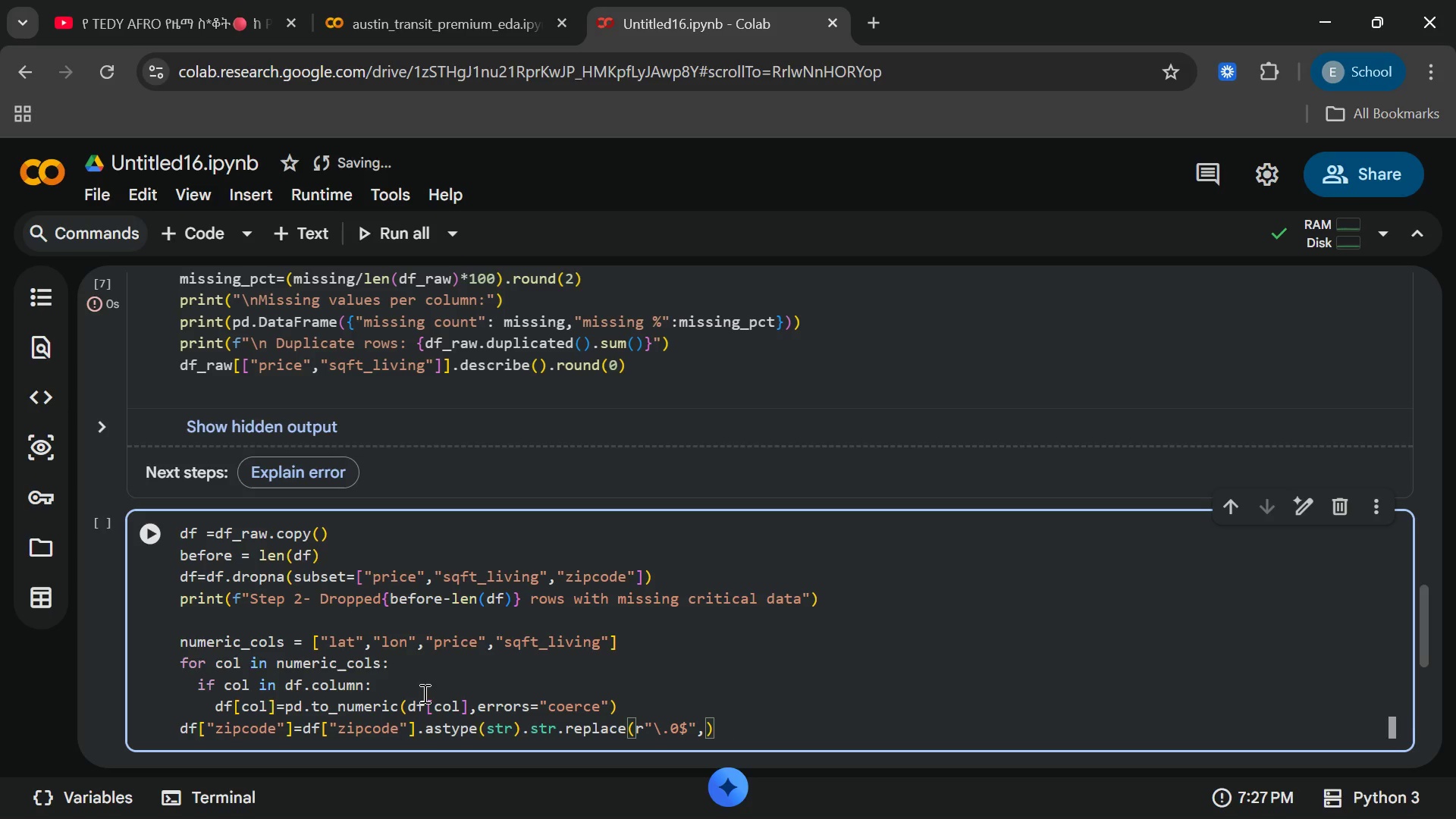 
key(Shift+ShiftRight)
 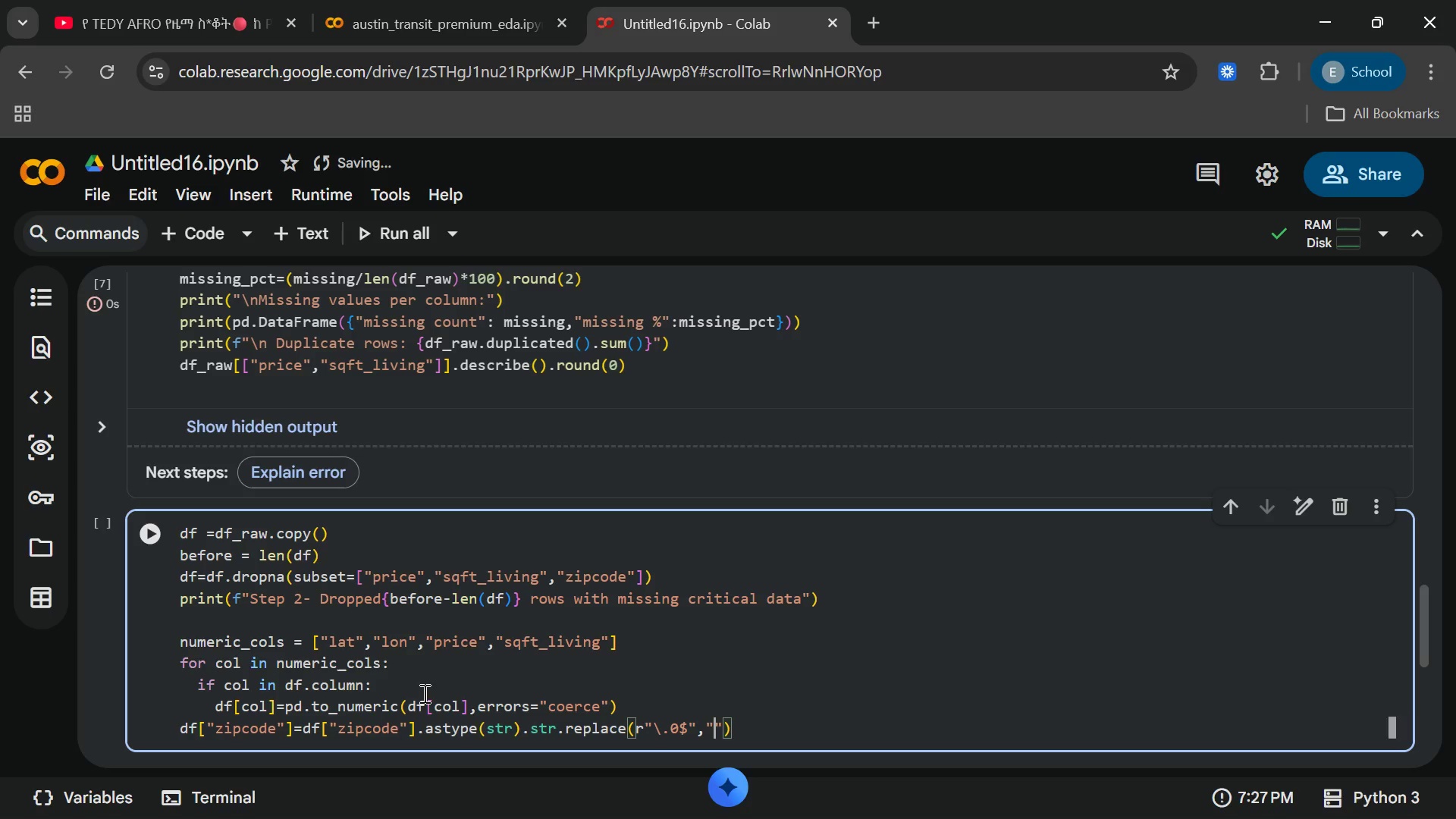 
key(Shift+Quote)
 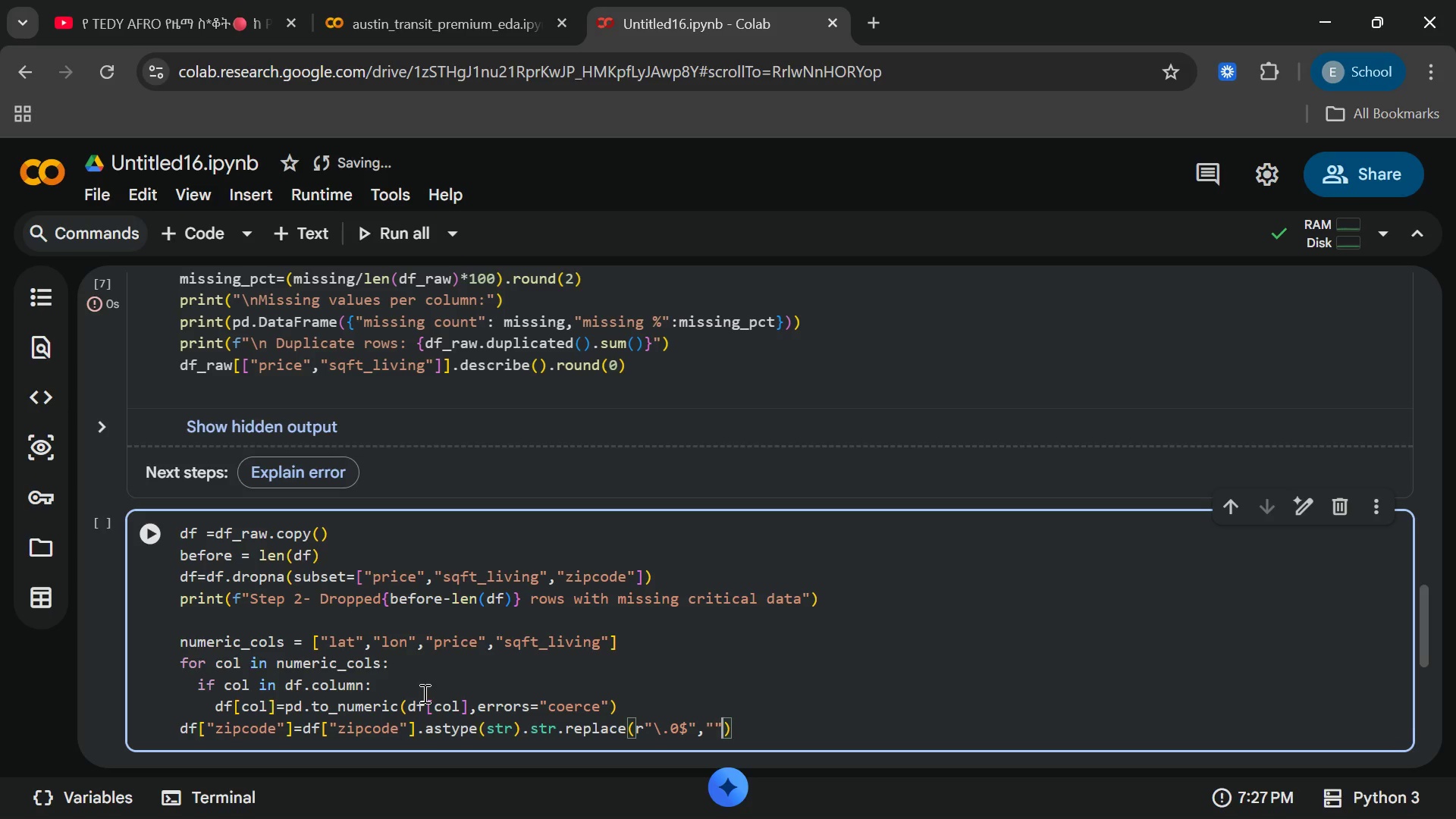 
key(ArrowRight)
 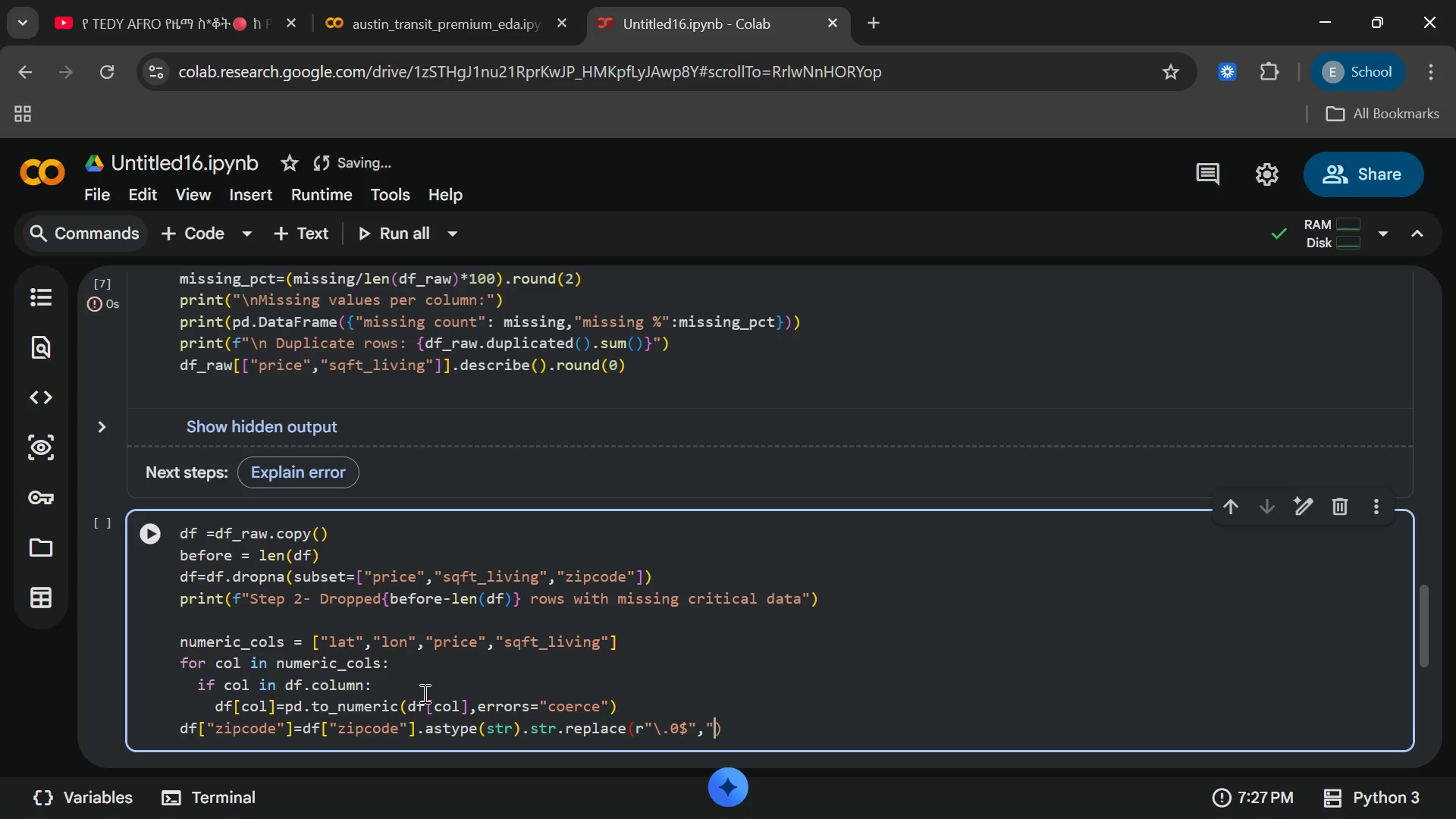 
key(Backspace)
 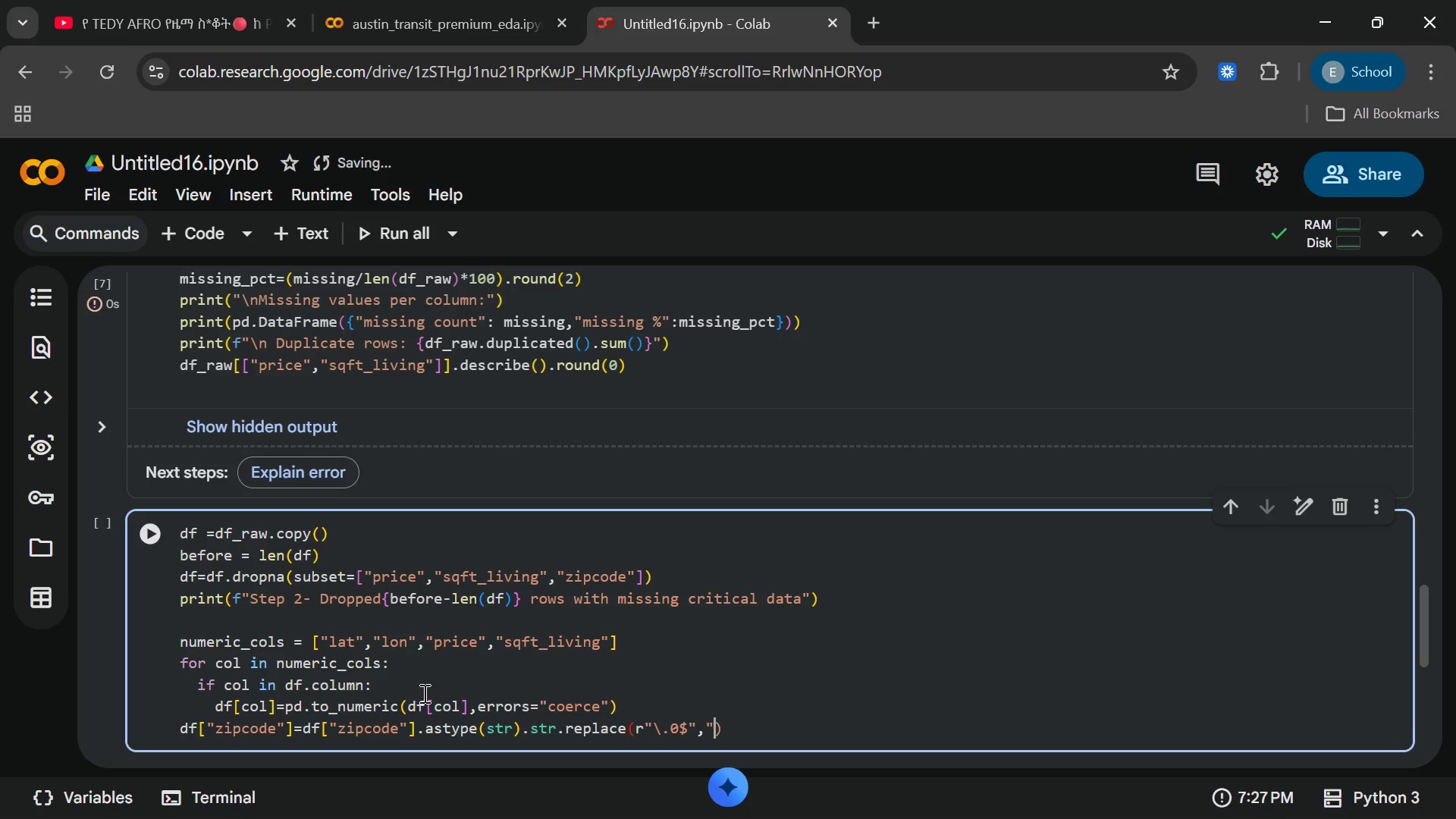 
key(Comma)
 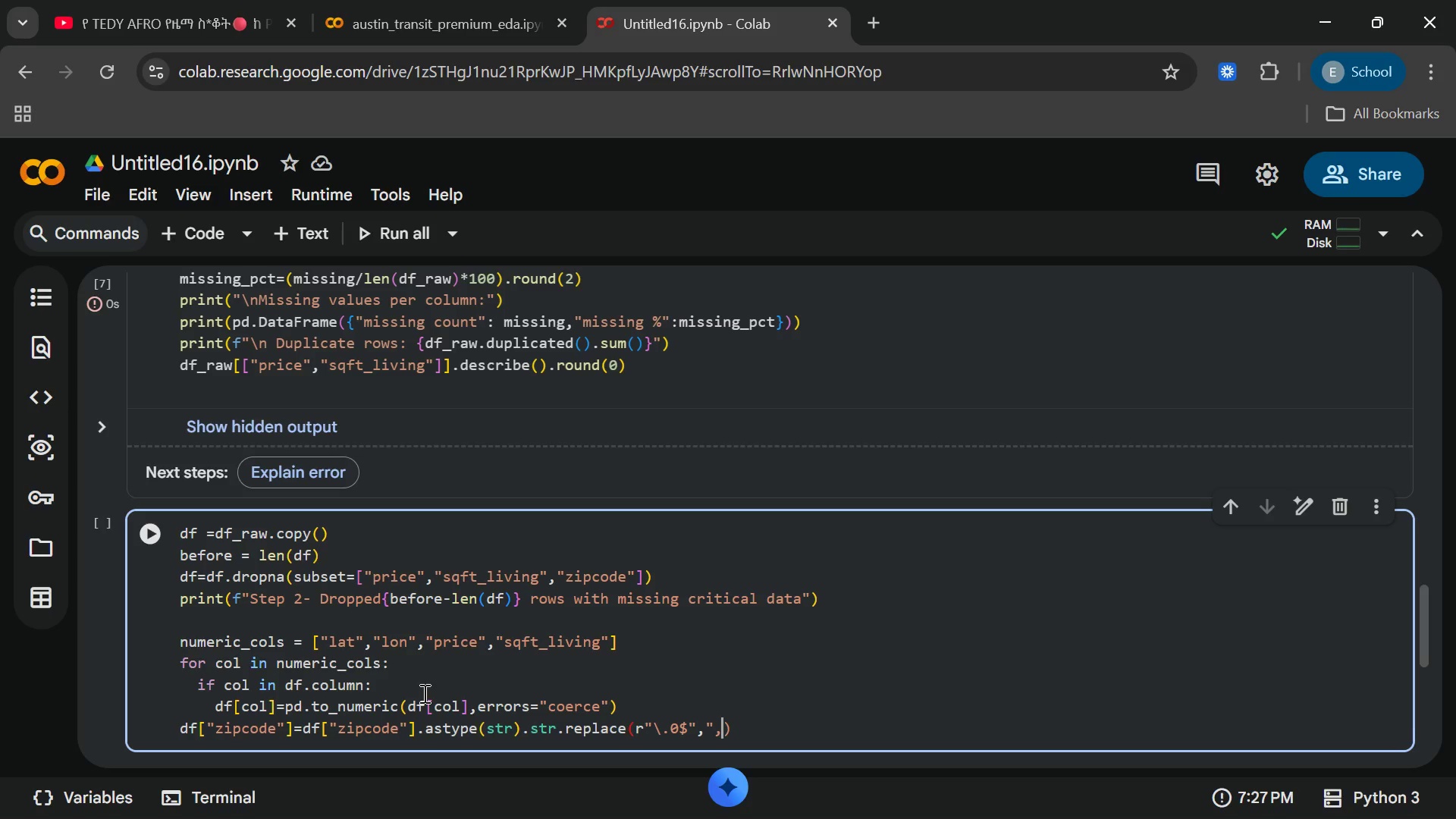 
wait(14.12)
 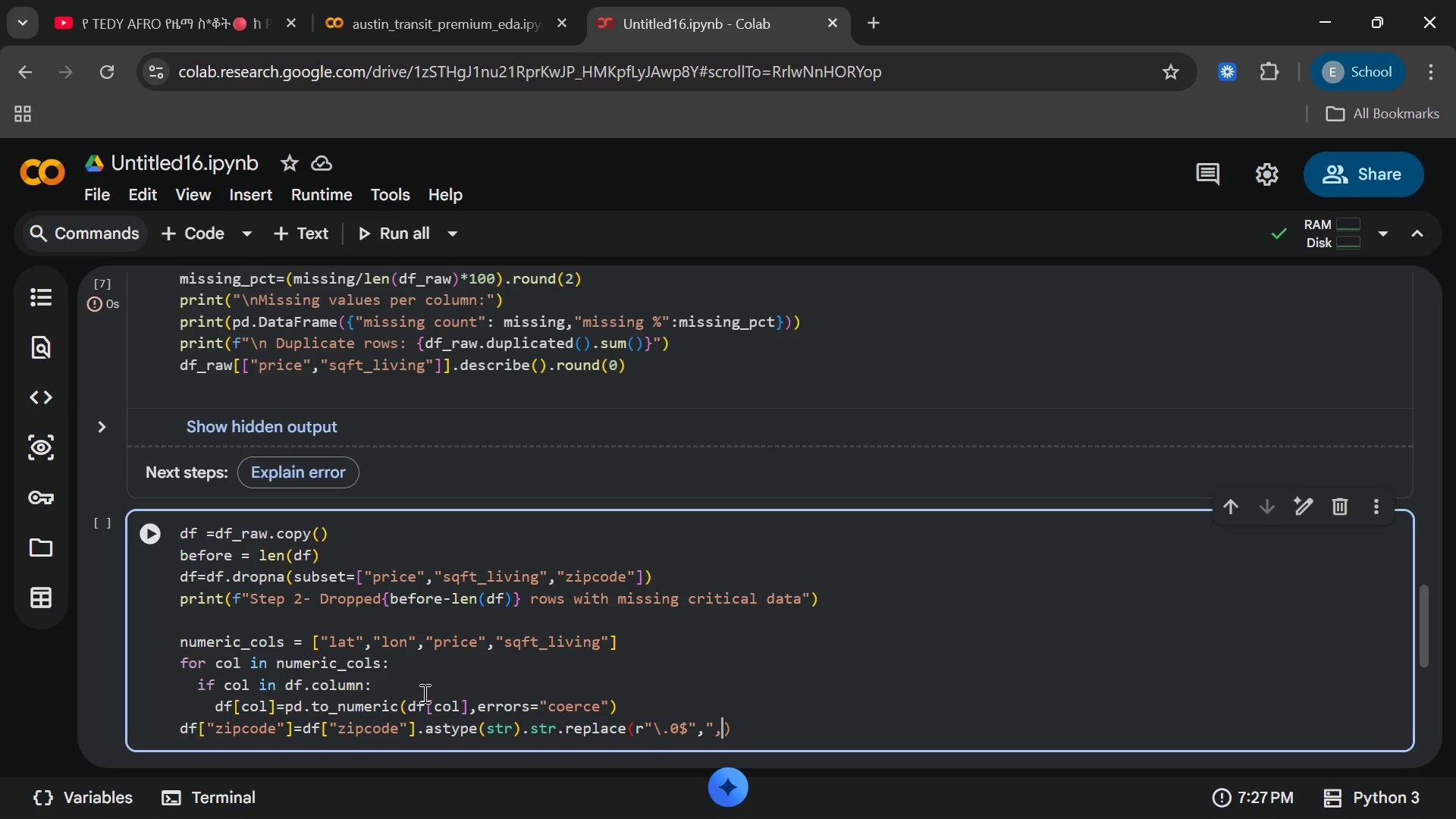 
key(Backspace)
 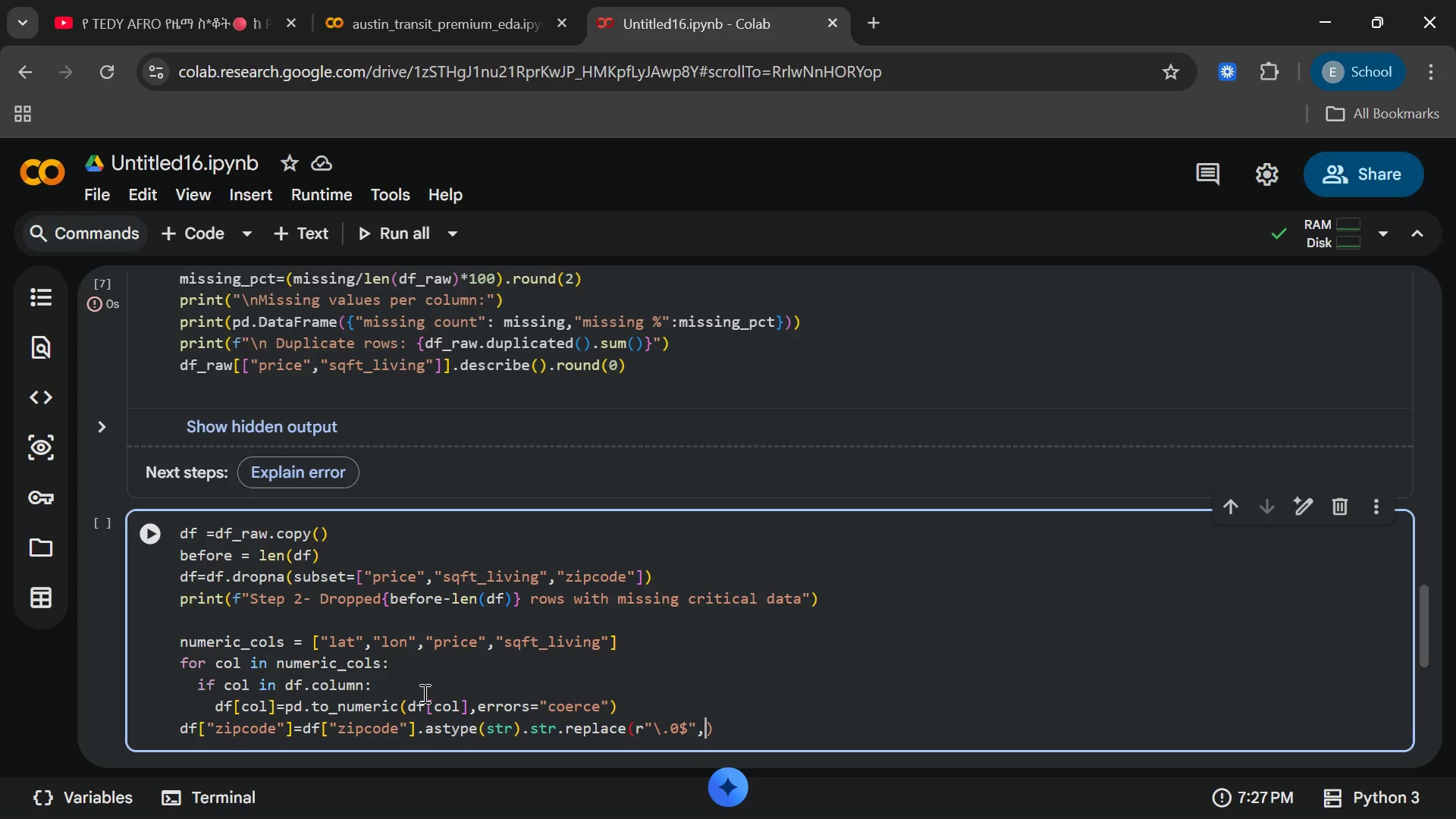 
key(Backspace)
 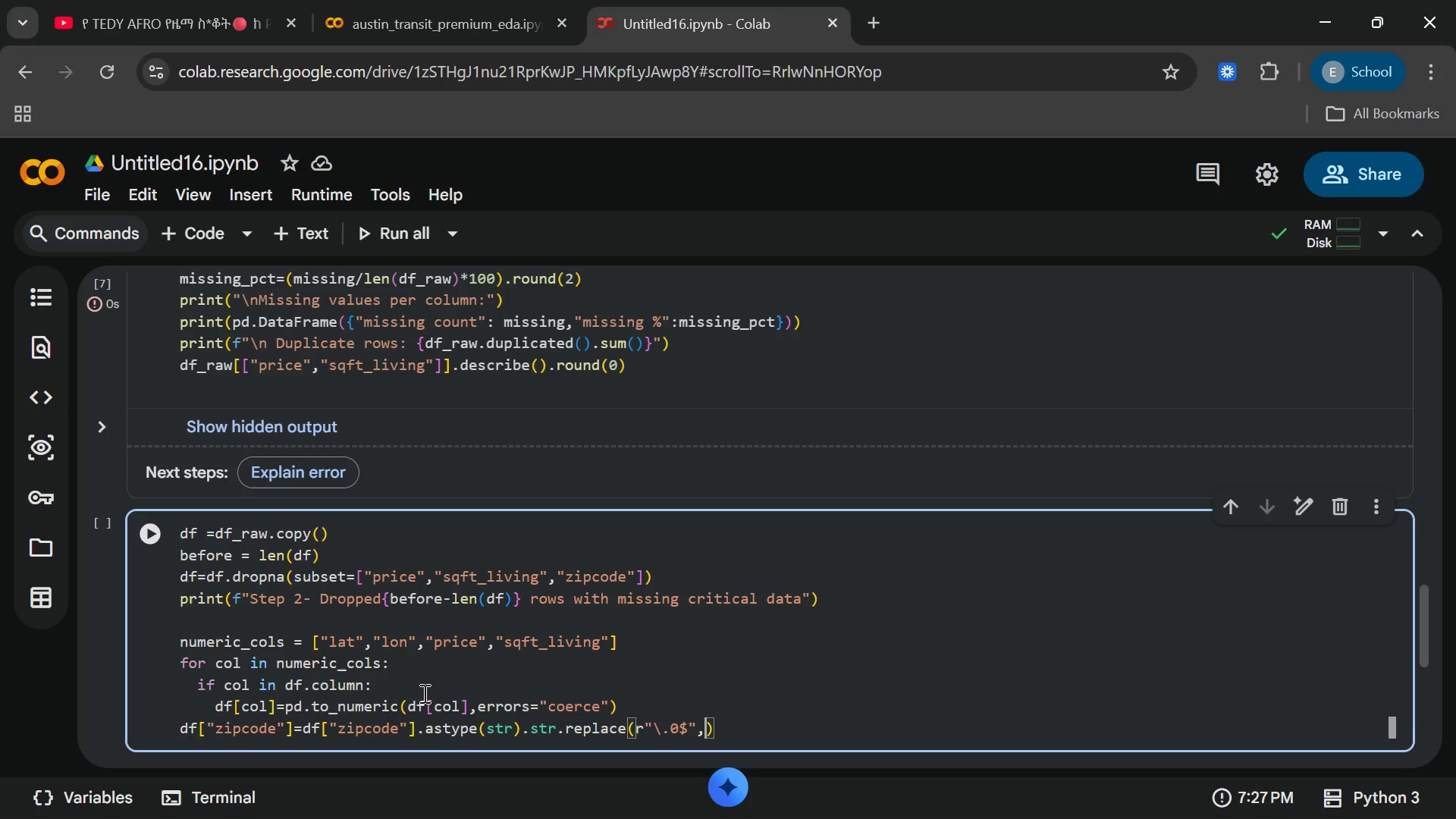 
type( ,reg)
 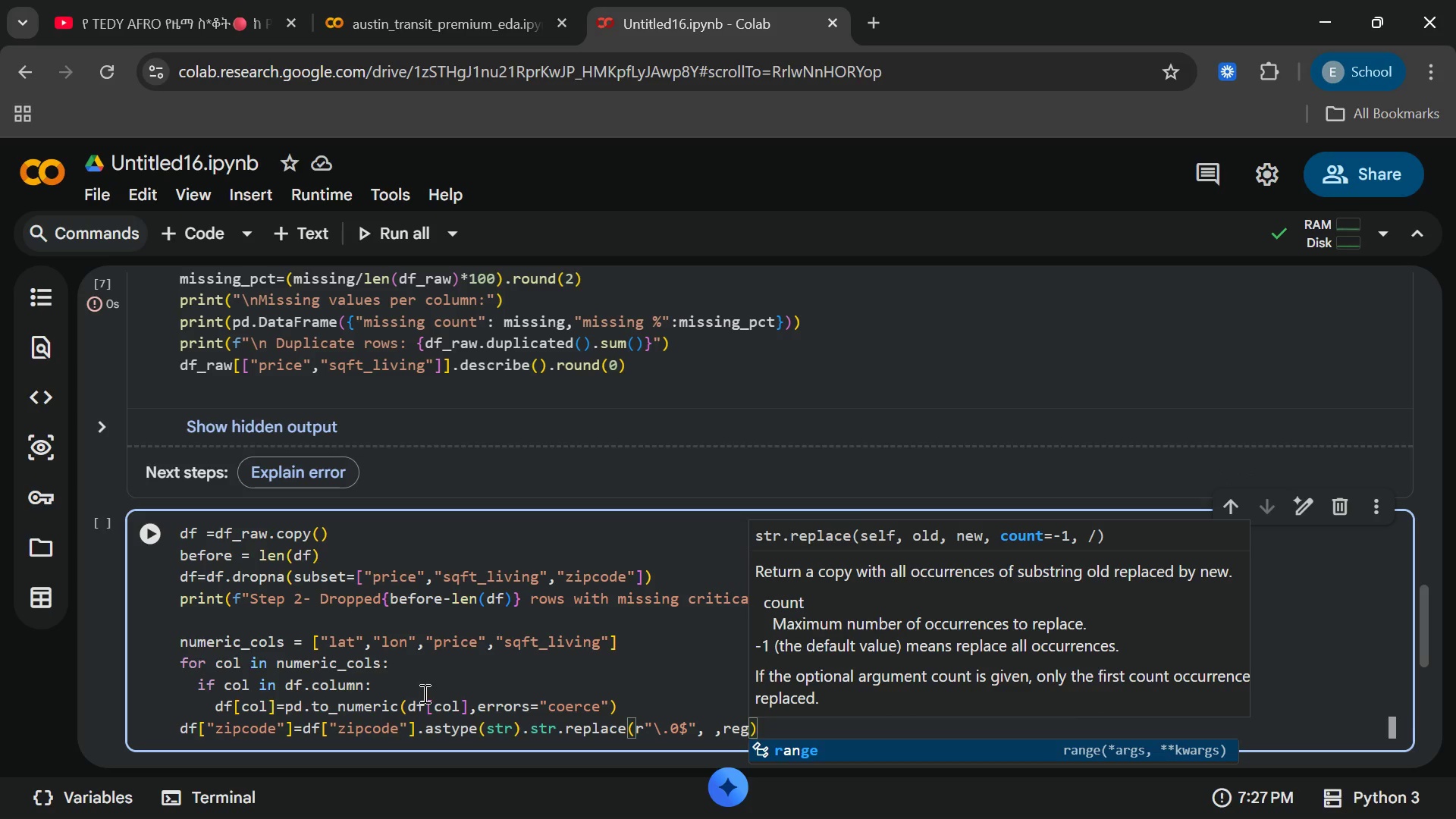 
type(ex =True)
 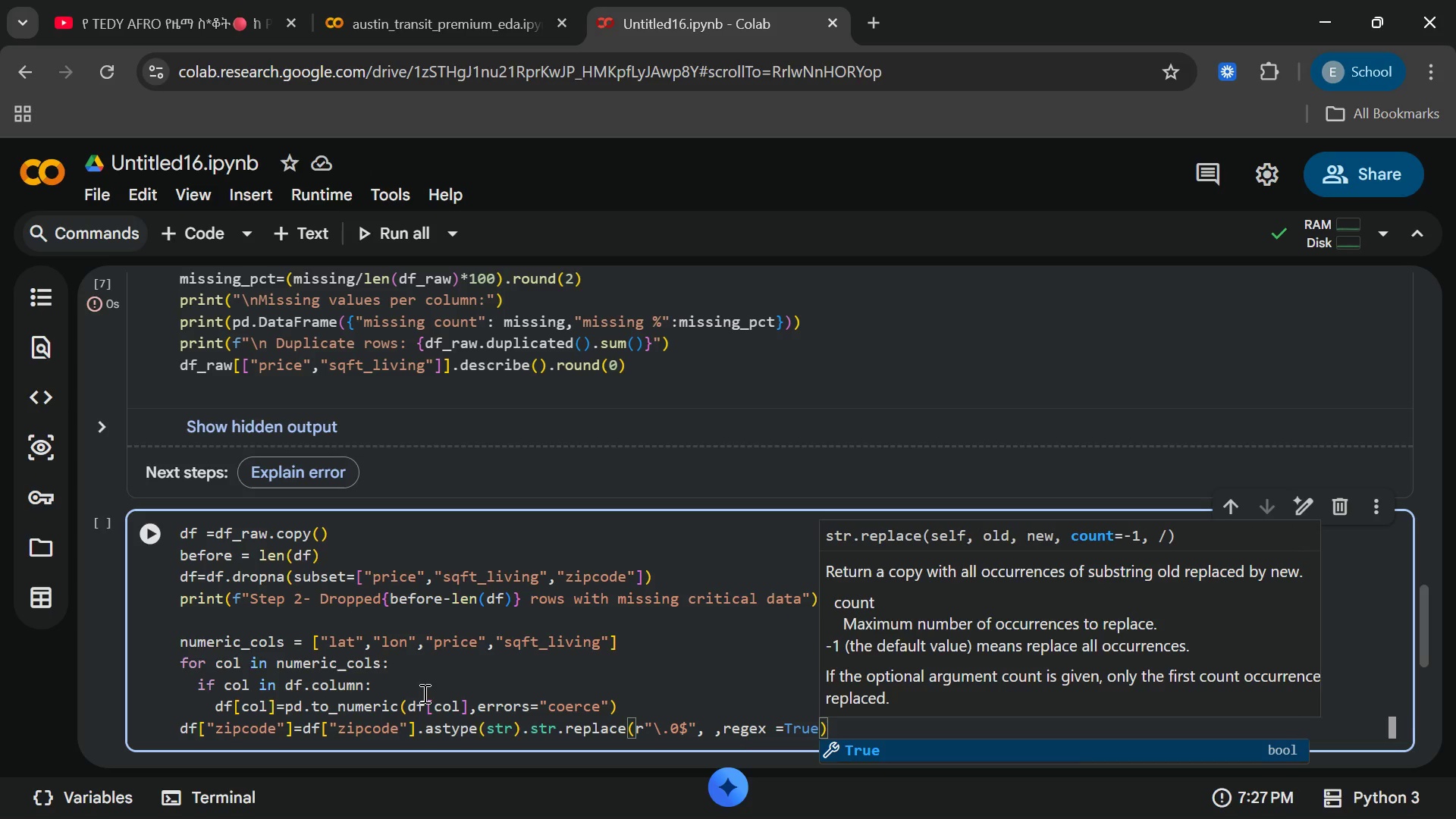 
key(Enter)
 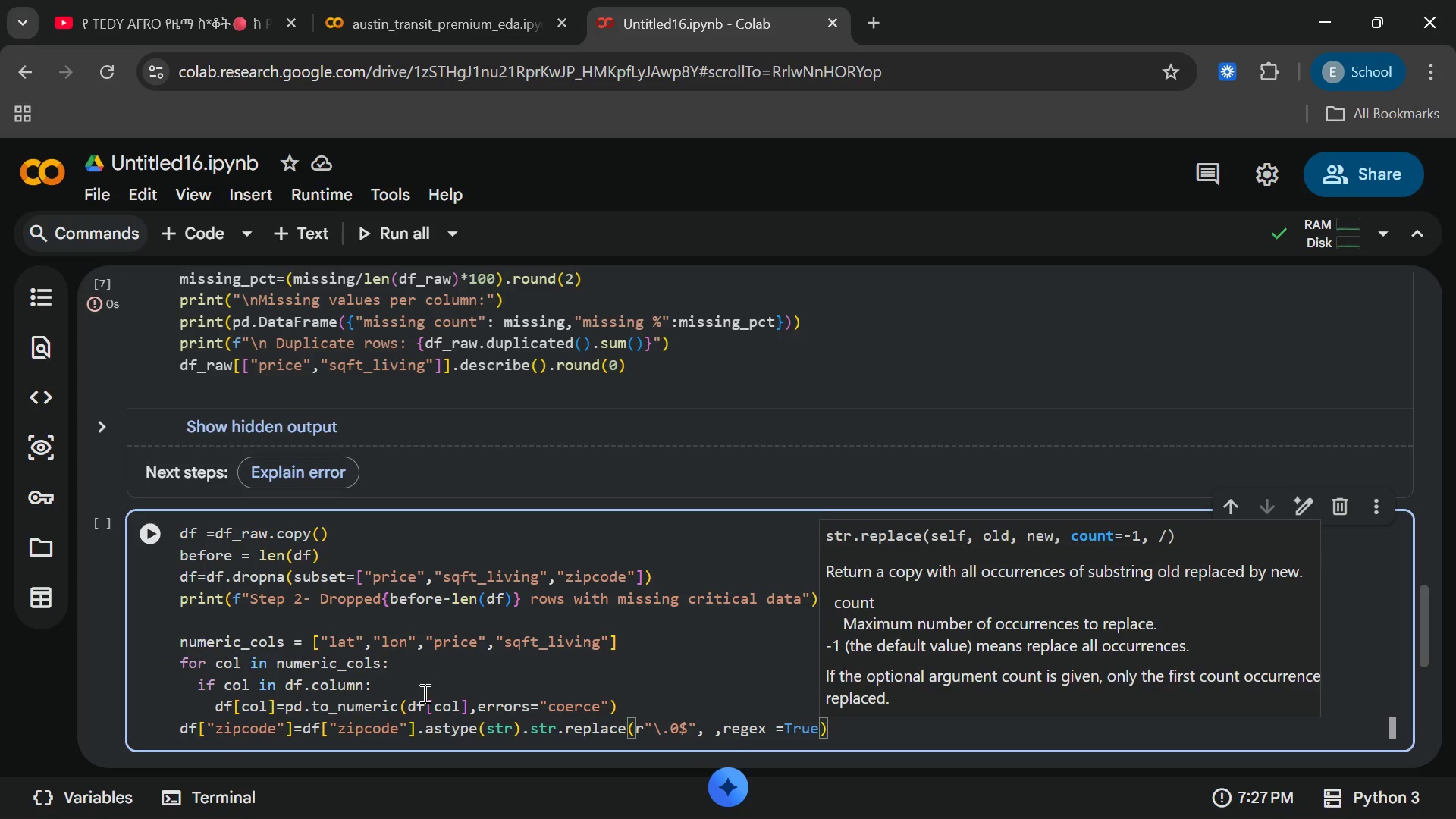 
key(ArrowRight)
 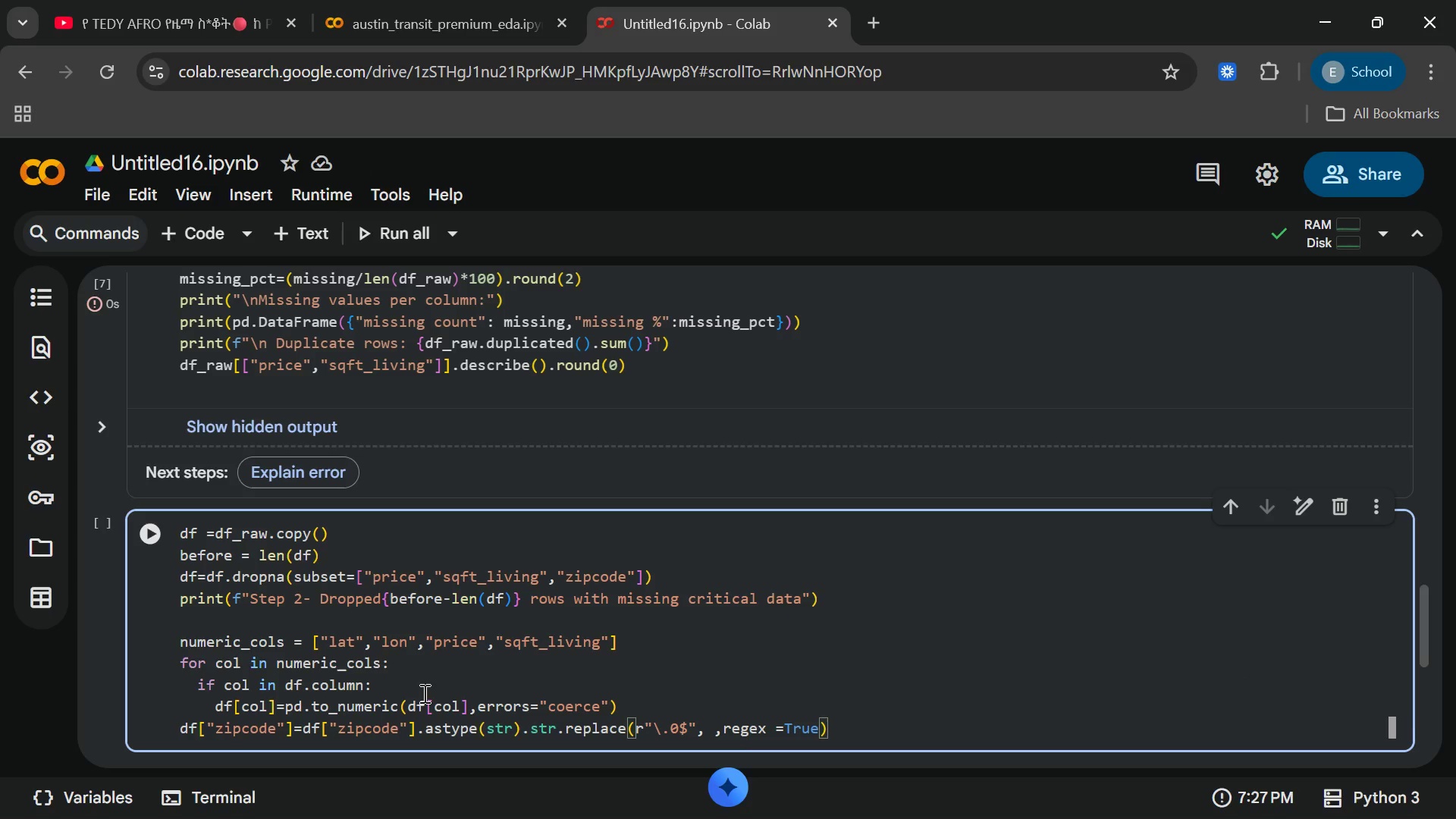 
type(.str.strip)
 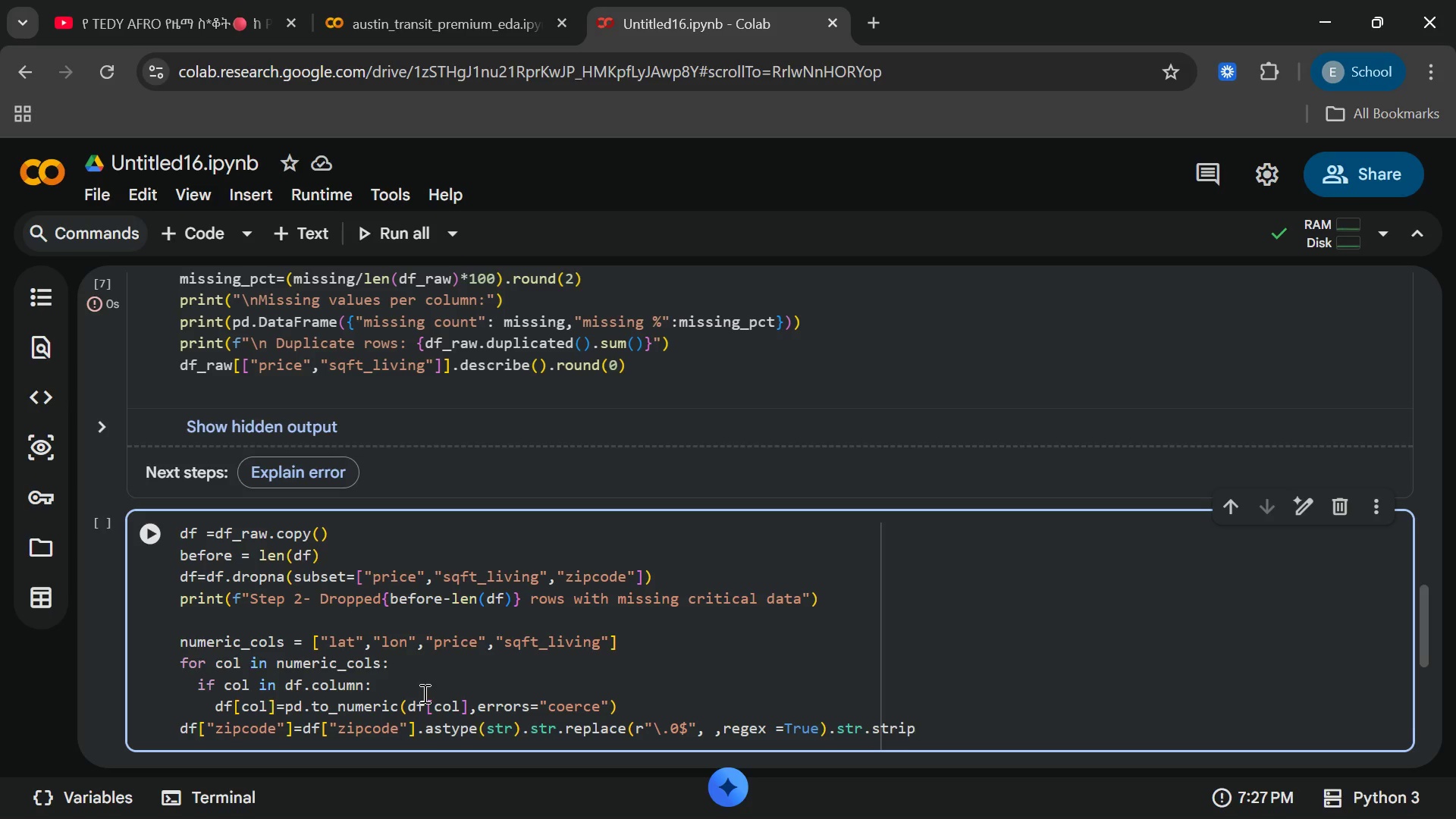 
wait(9.8)
 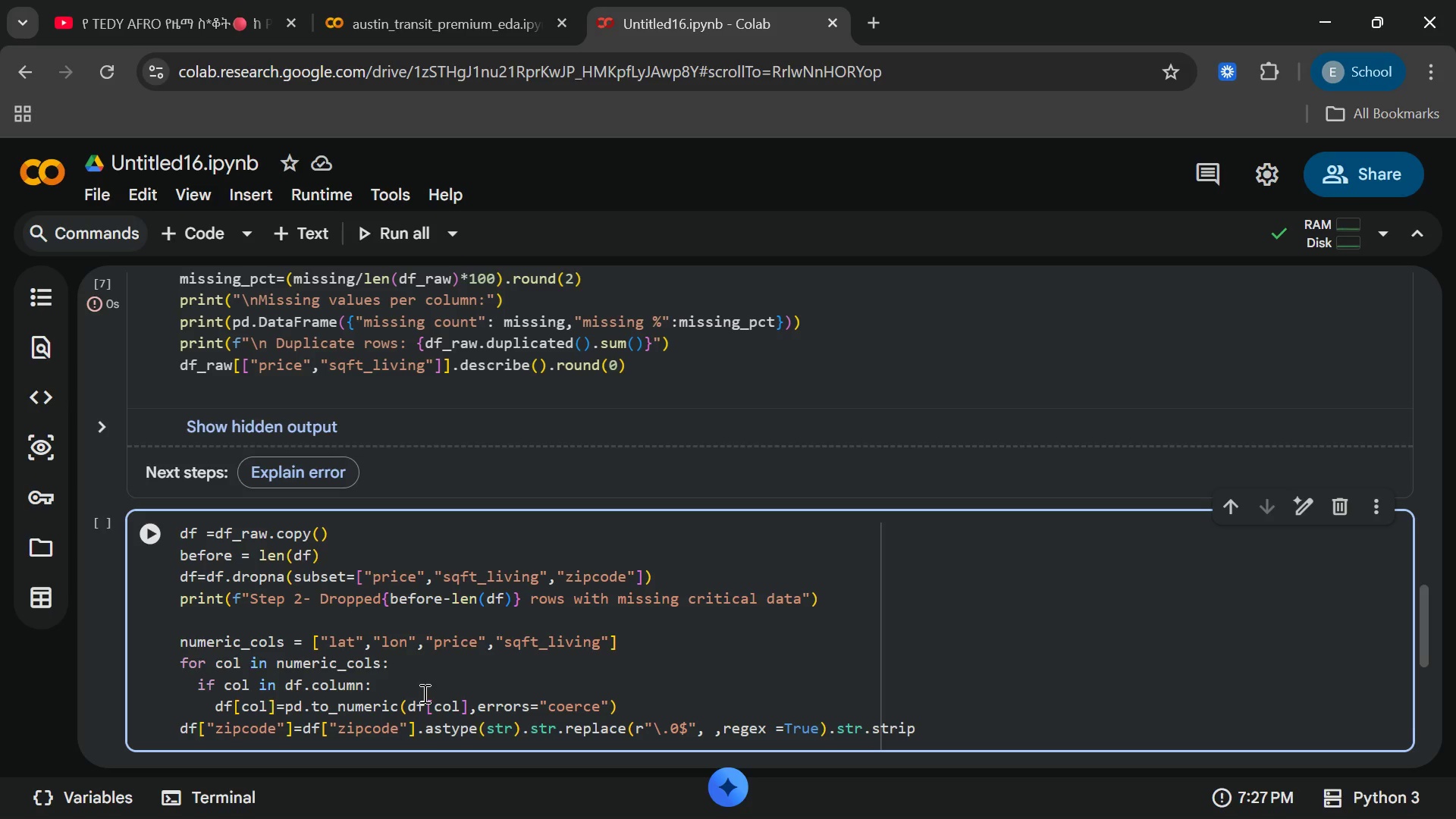 
key(Shift+9)
 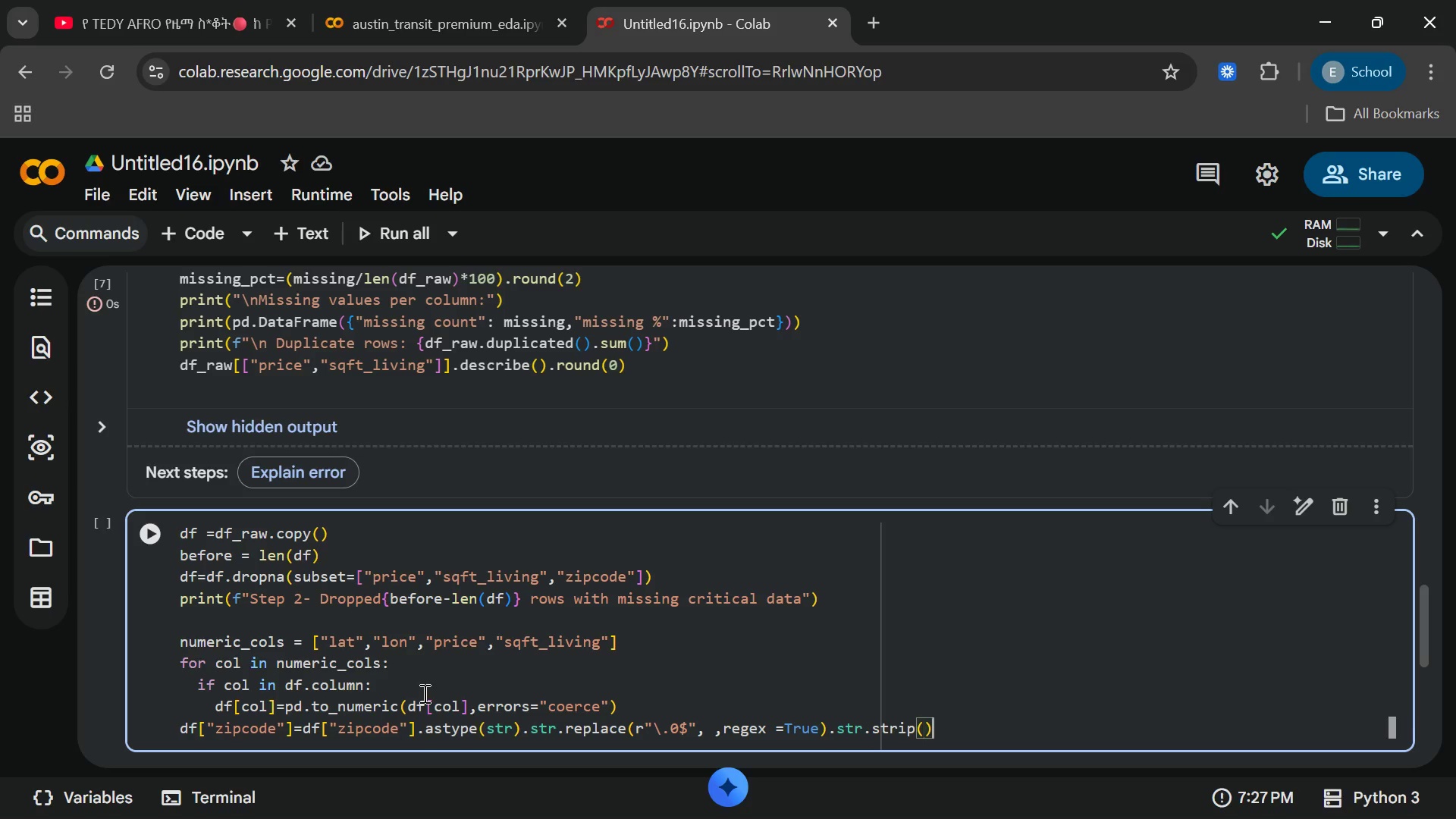 
key(ArrowRight)
 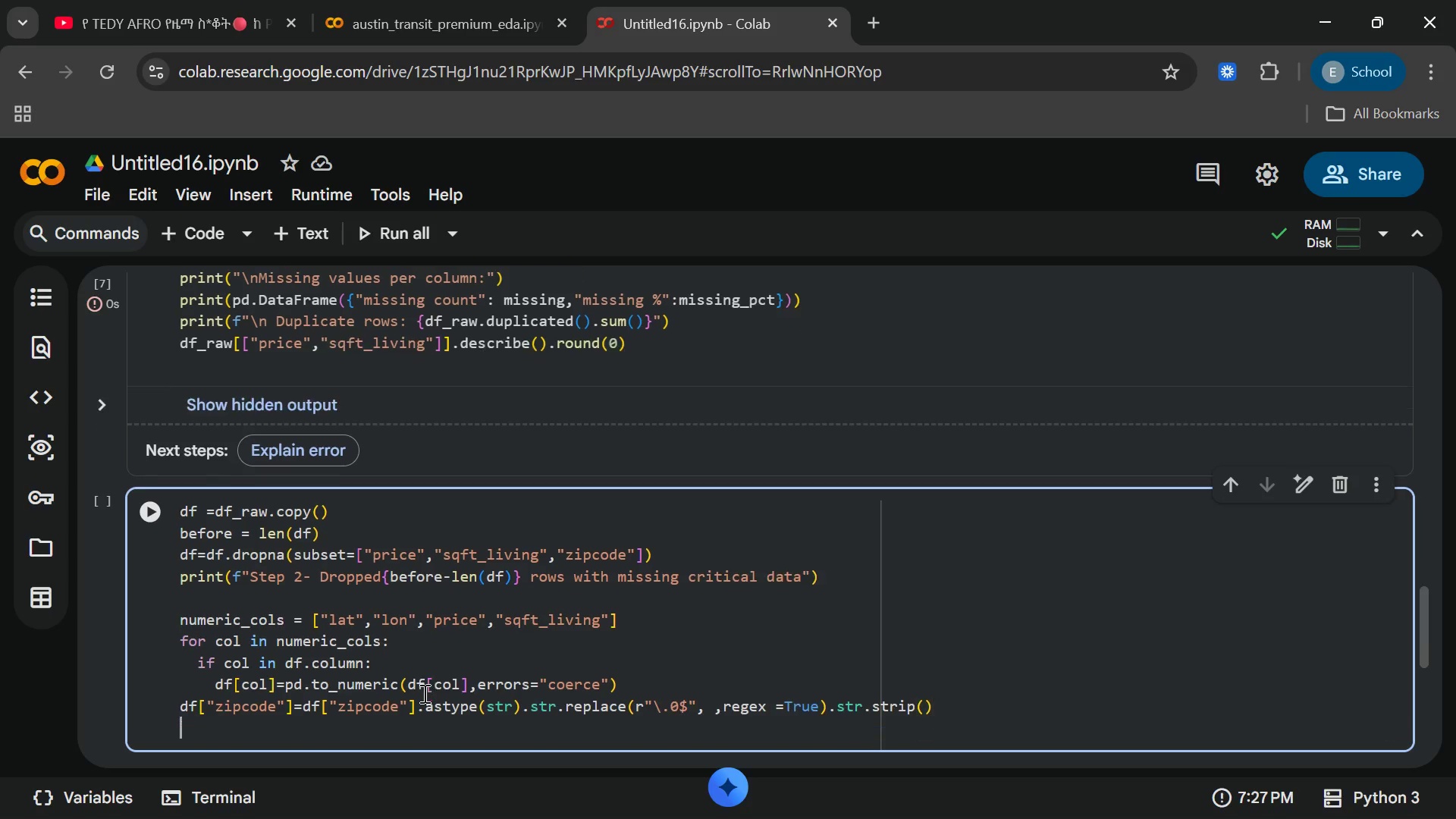 
key(Enter)
 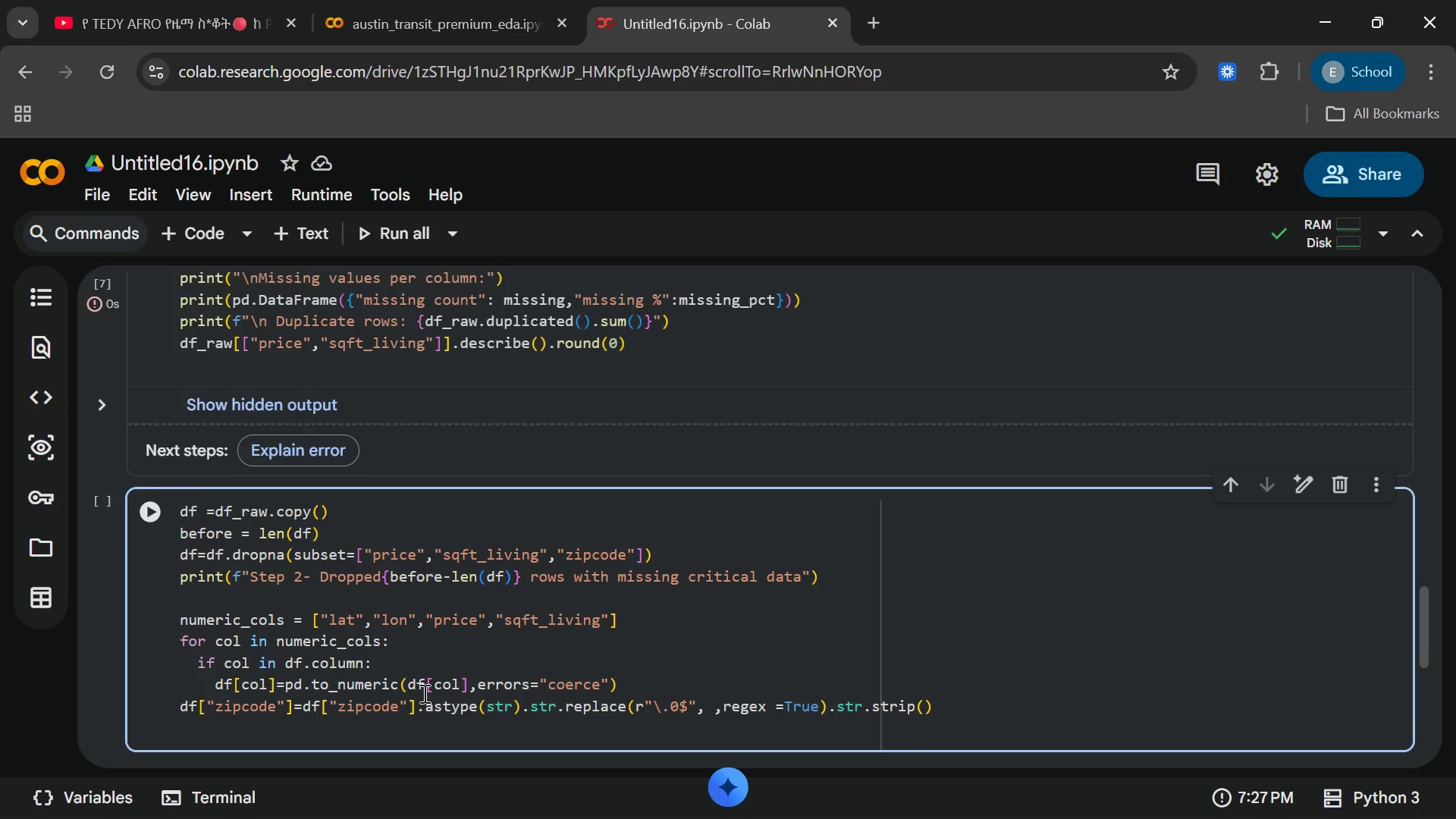 
type(print)
 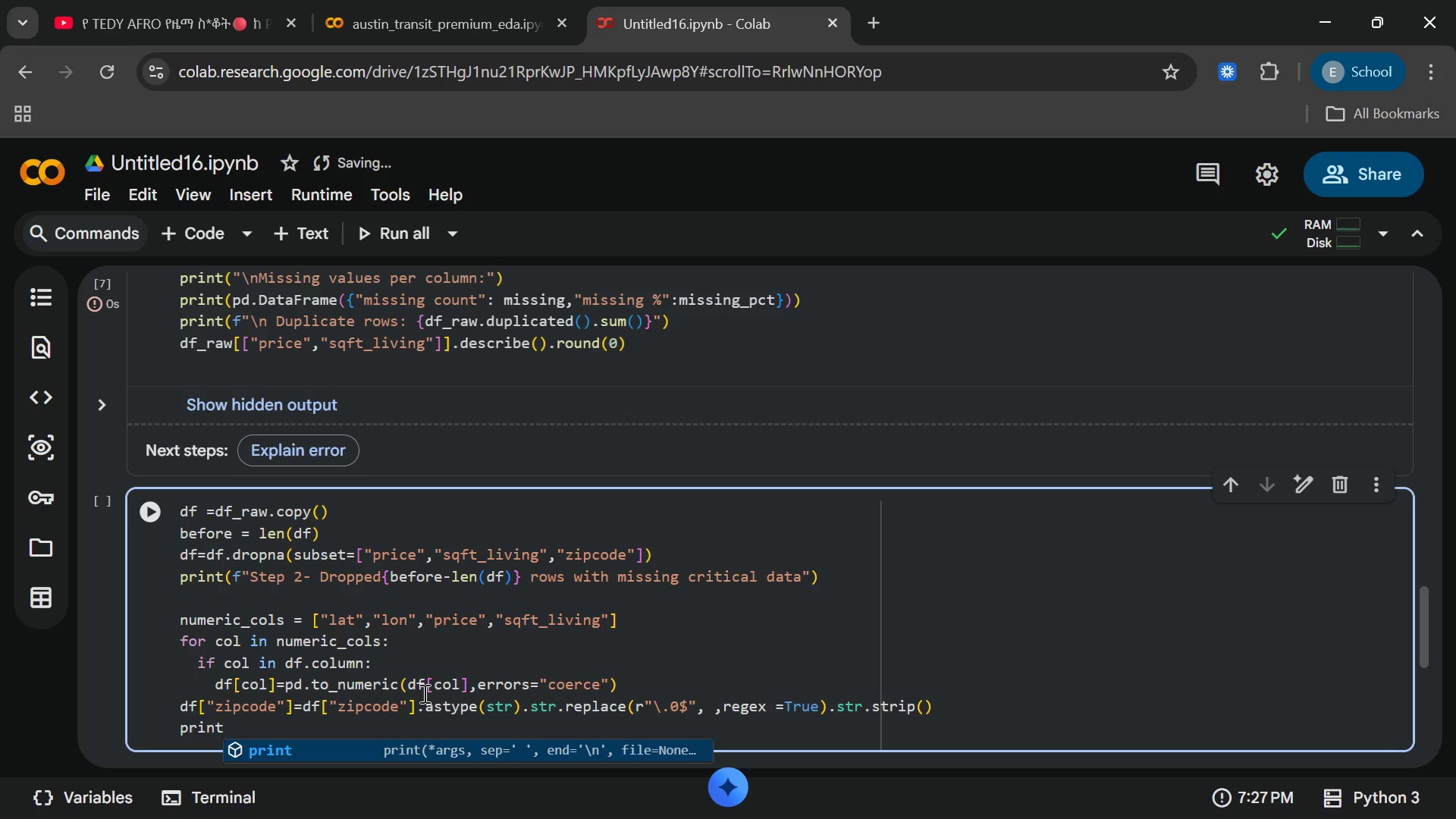 
wait(5.03)
 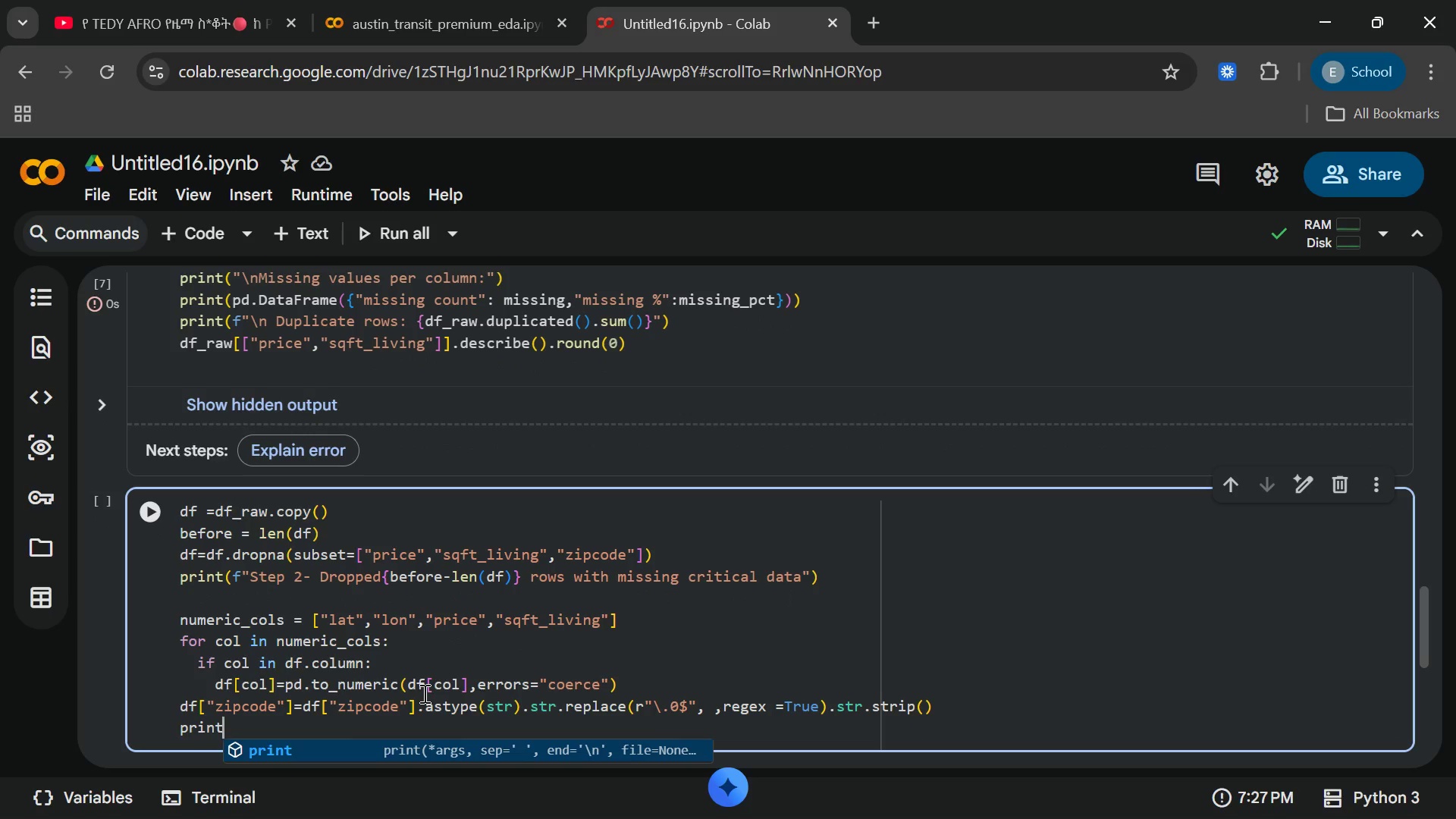 
type((step)
 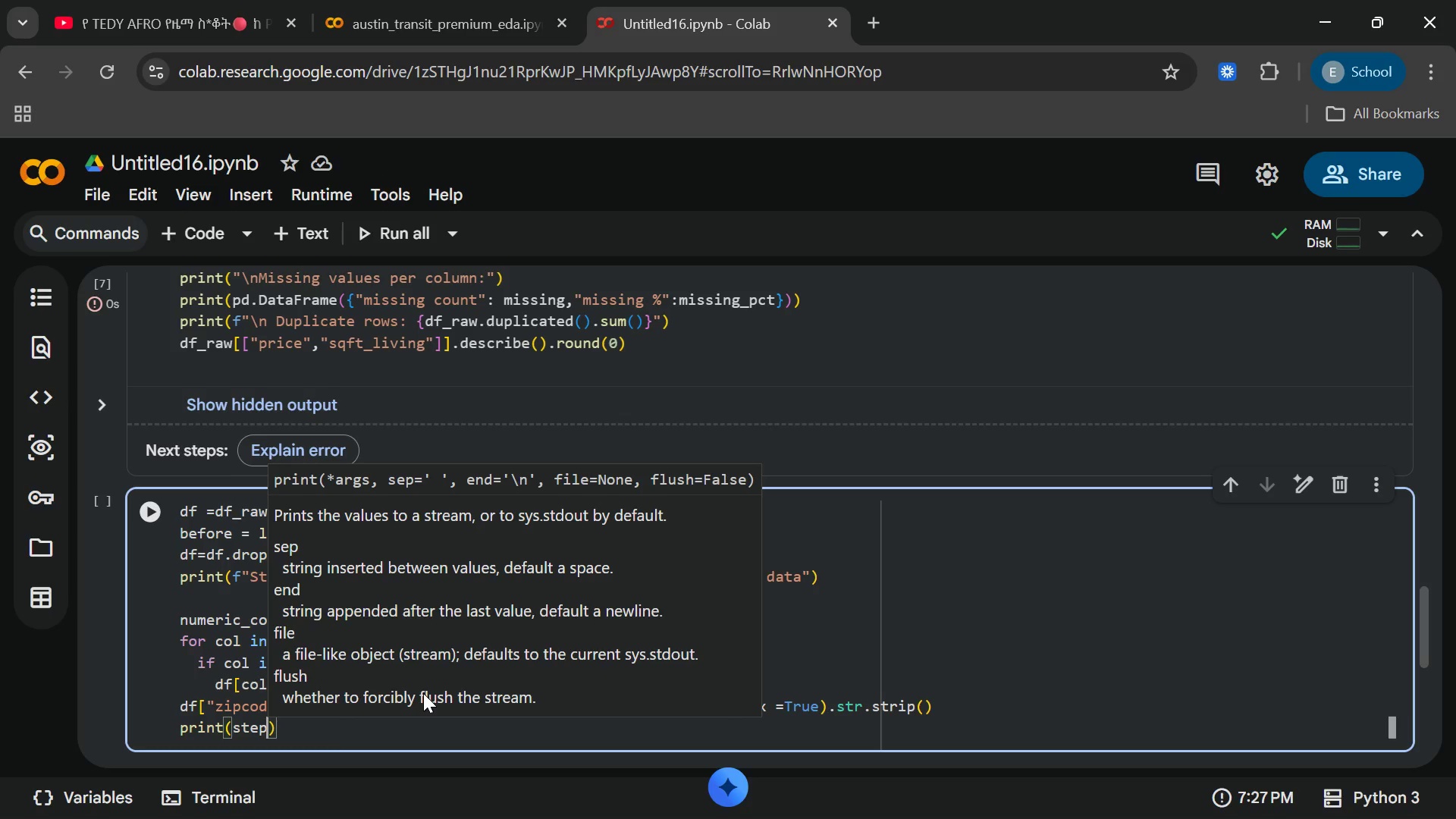 
wait(5.05)
 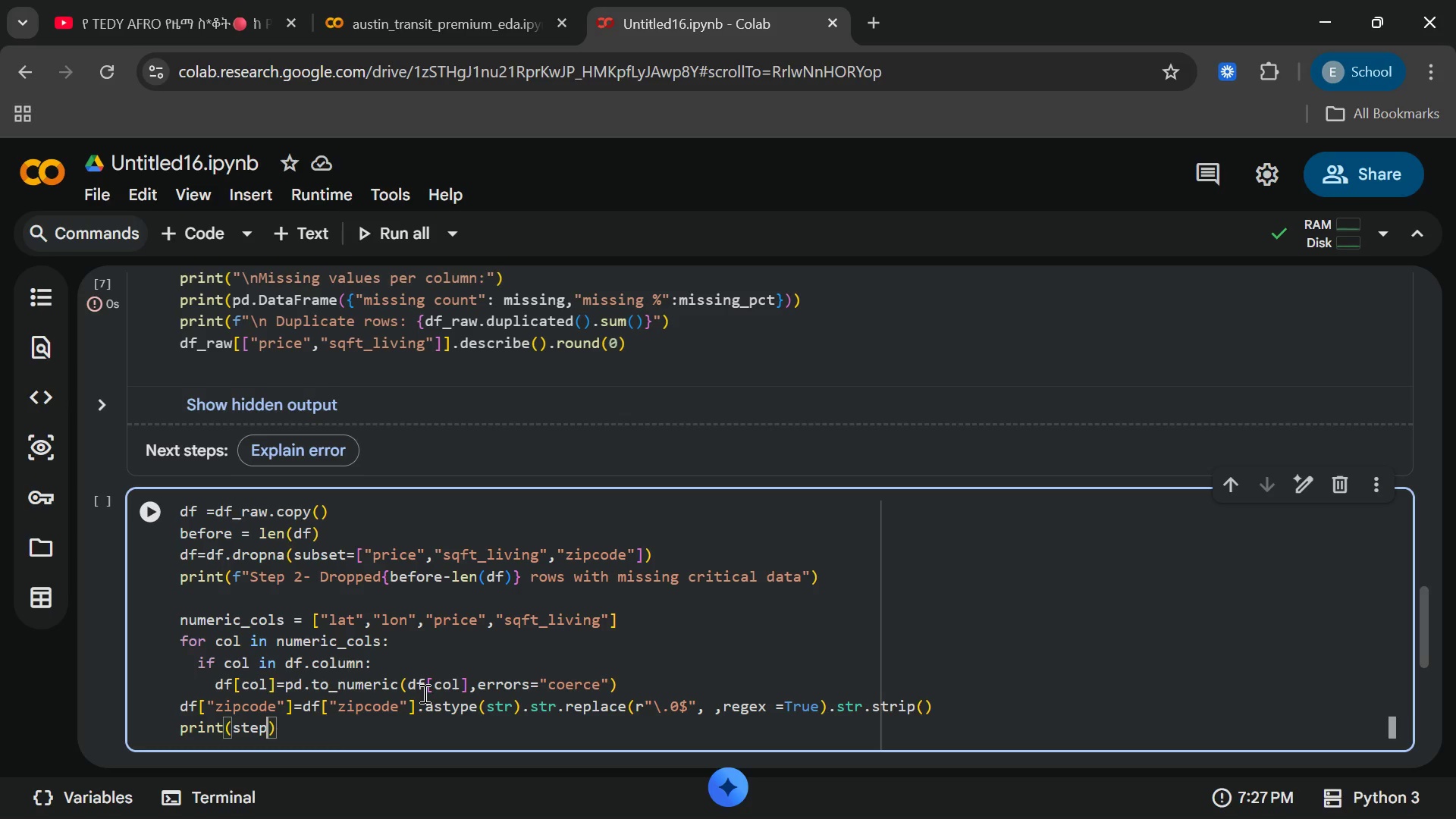 
type(3)
key(Backspace)
key(Backspace)
key(Backspace)
key(Backspace)
key(Backspace)
type("step)
 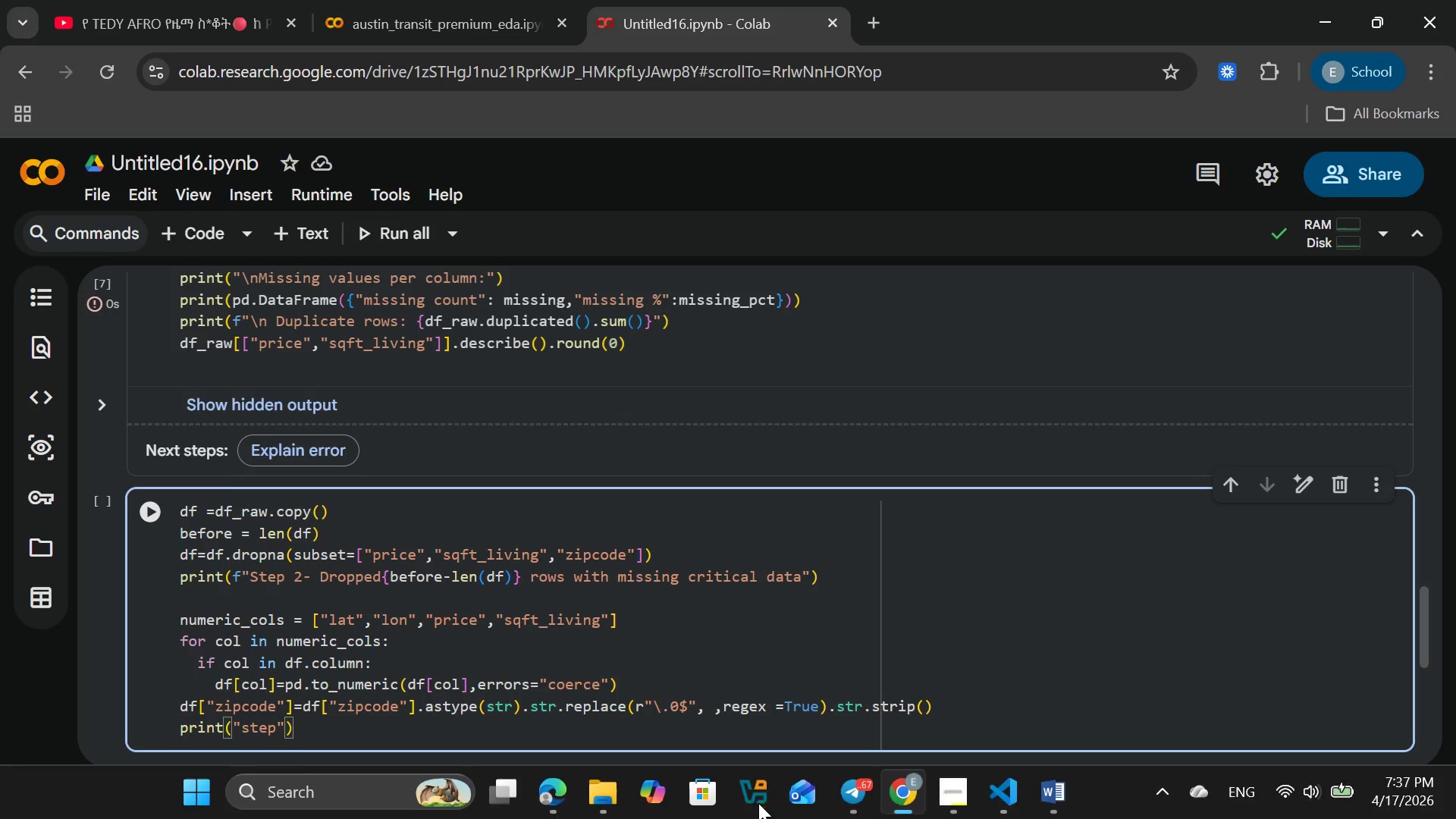 
mouse_move([767, 777])
 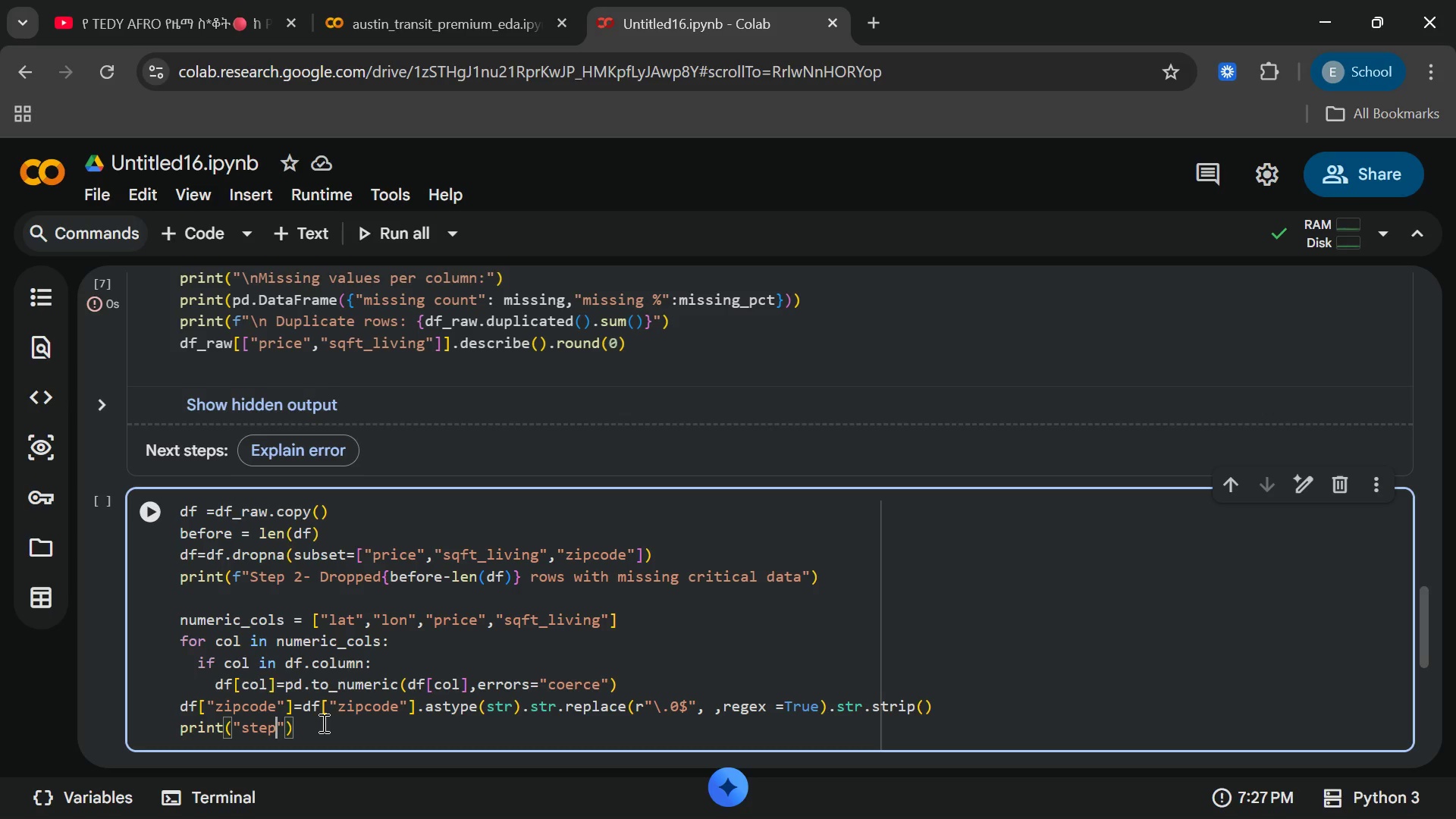 
wait(14.21)
 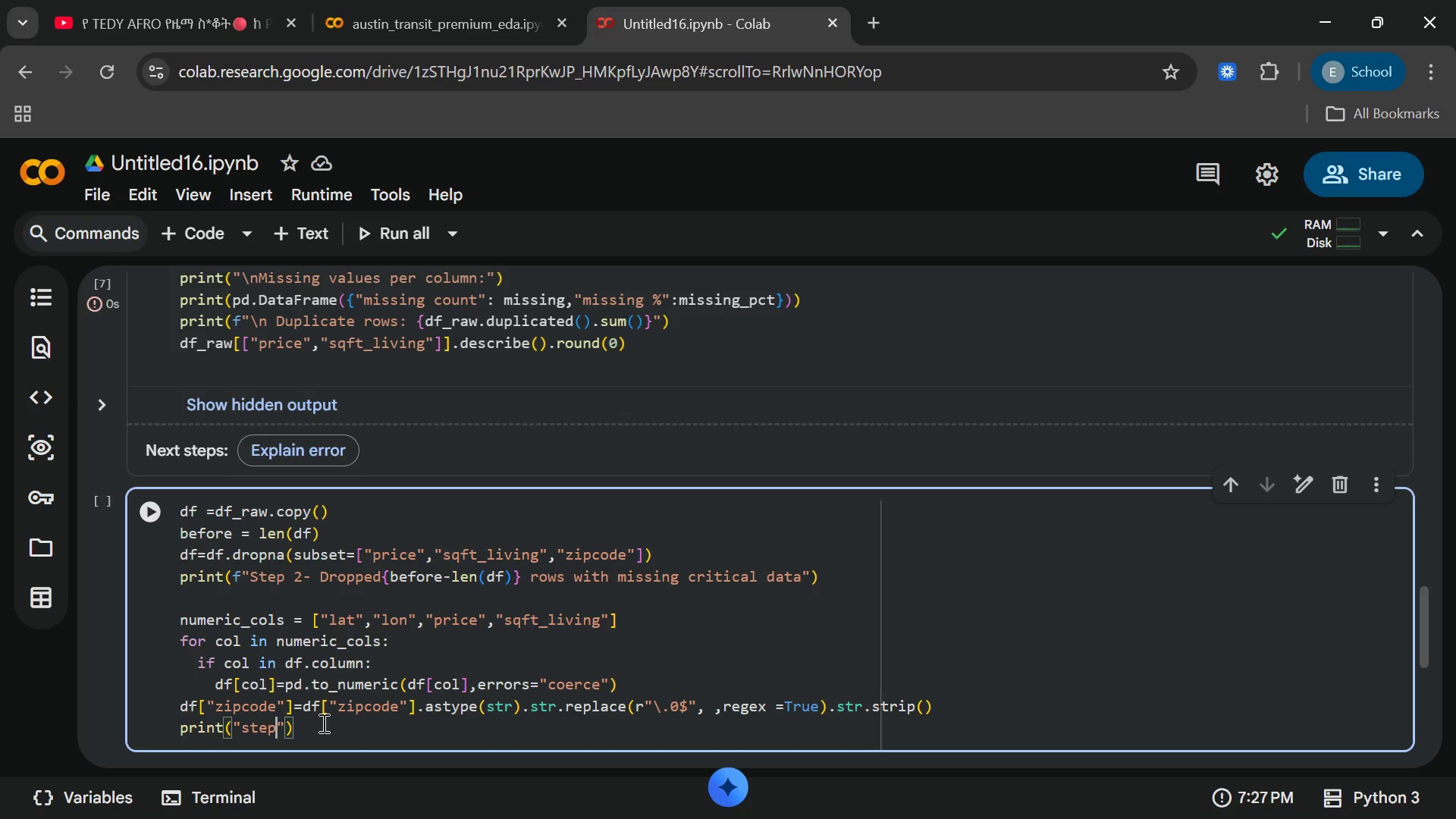 
type(3)
key(Backspace)
type( 3 - Data)
 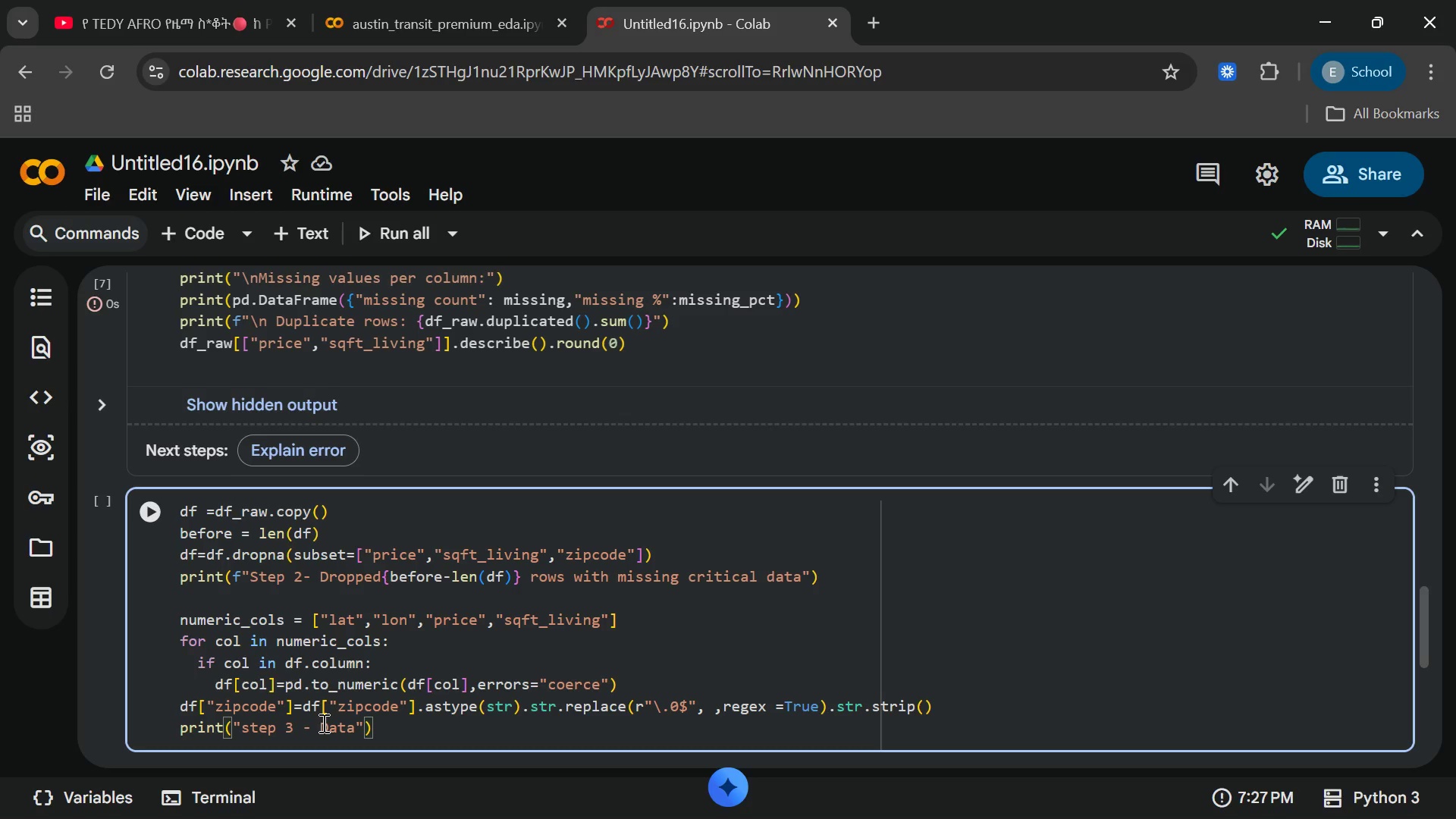 
type( types)
 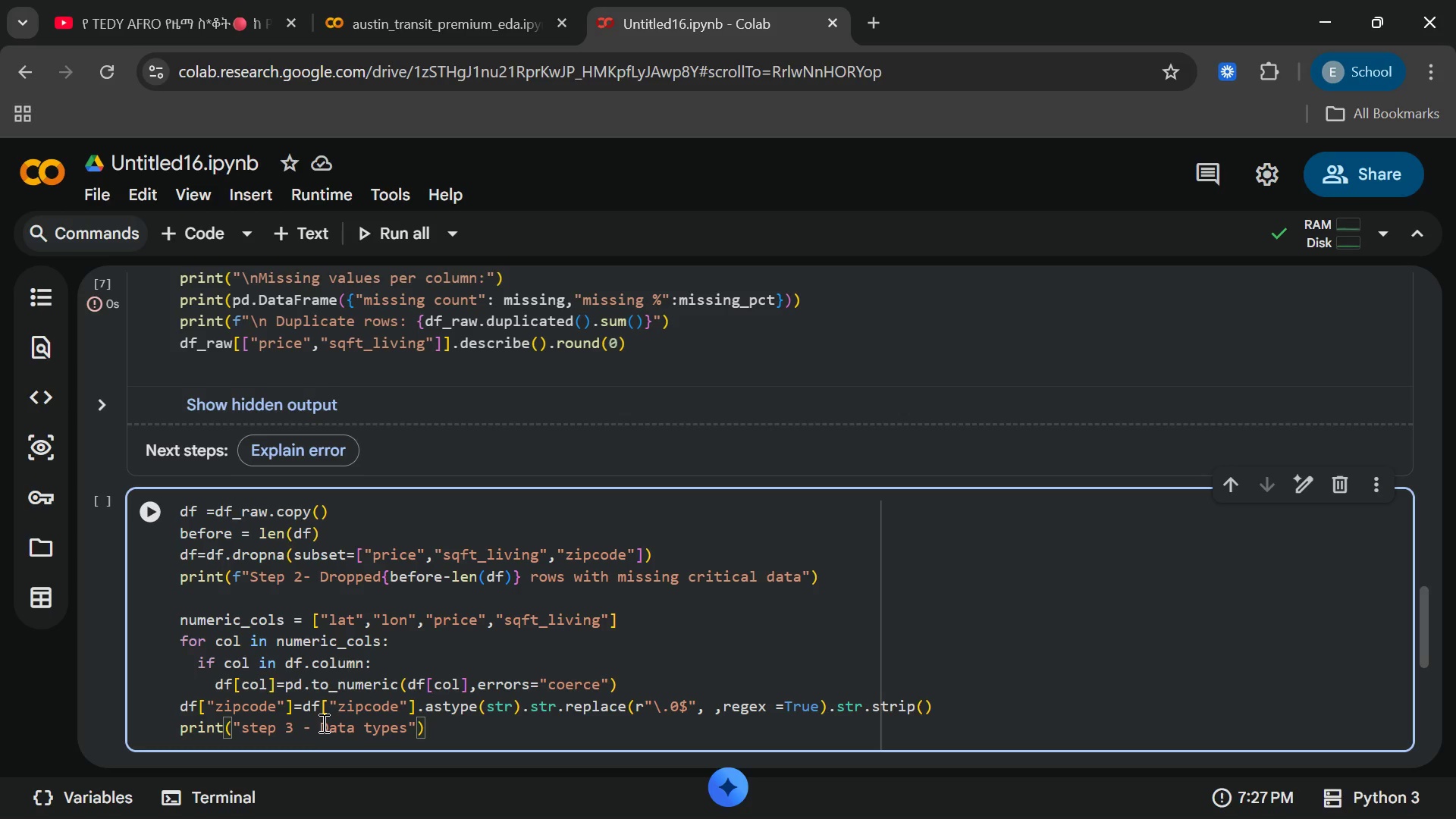 
wait(6.44)
 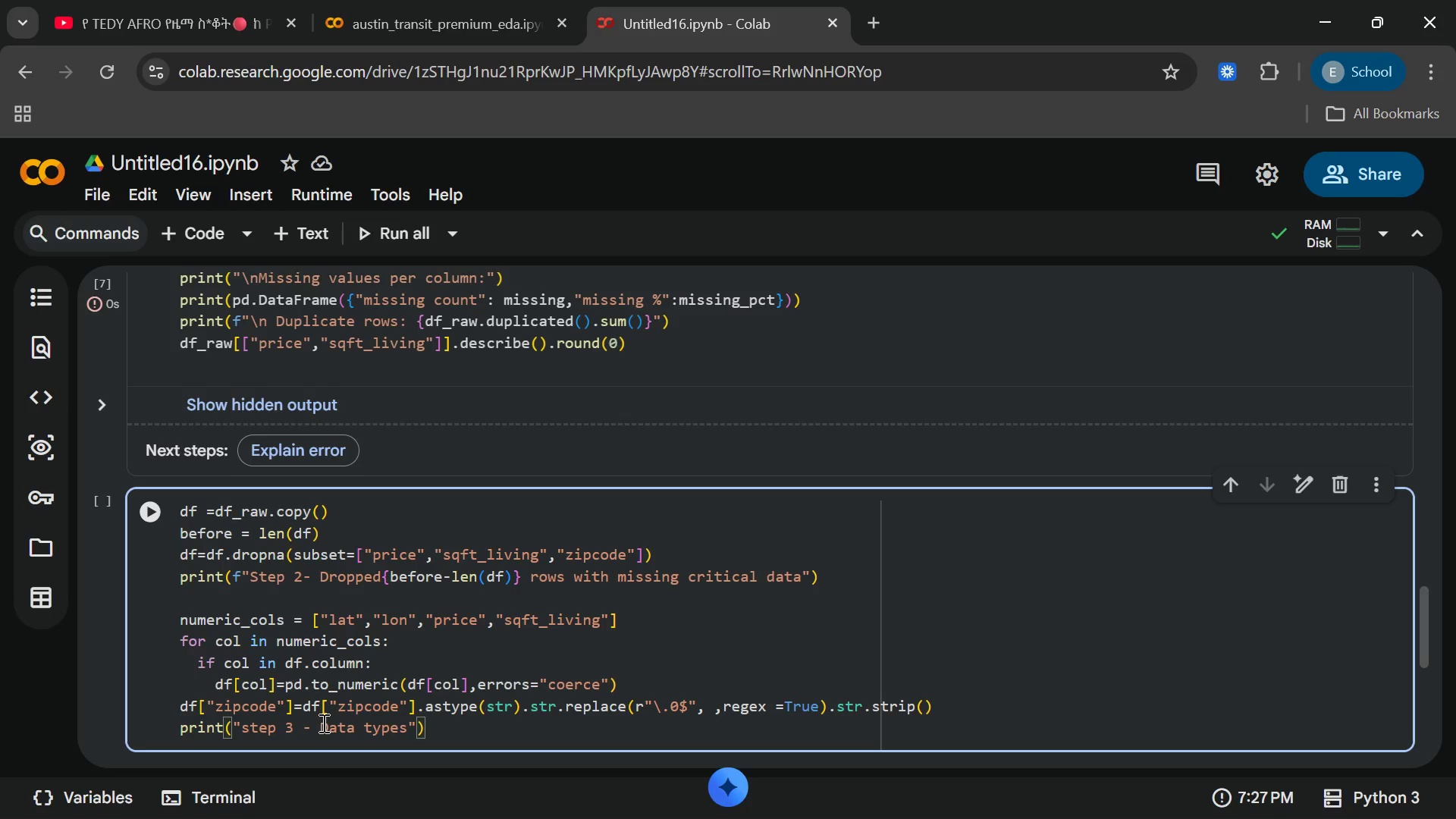 
left_click([939, 787])